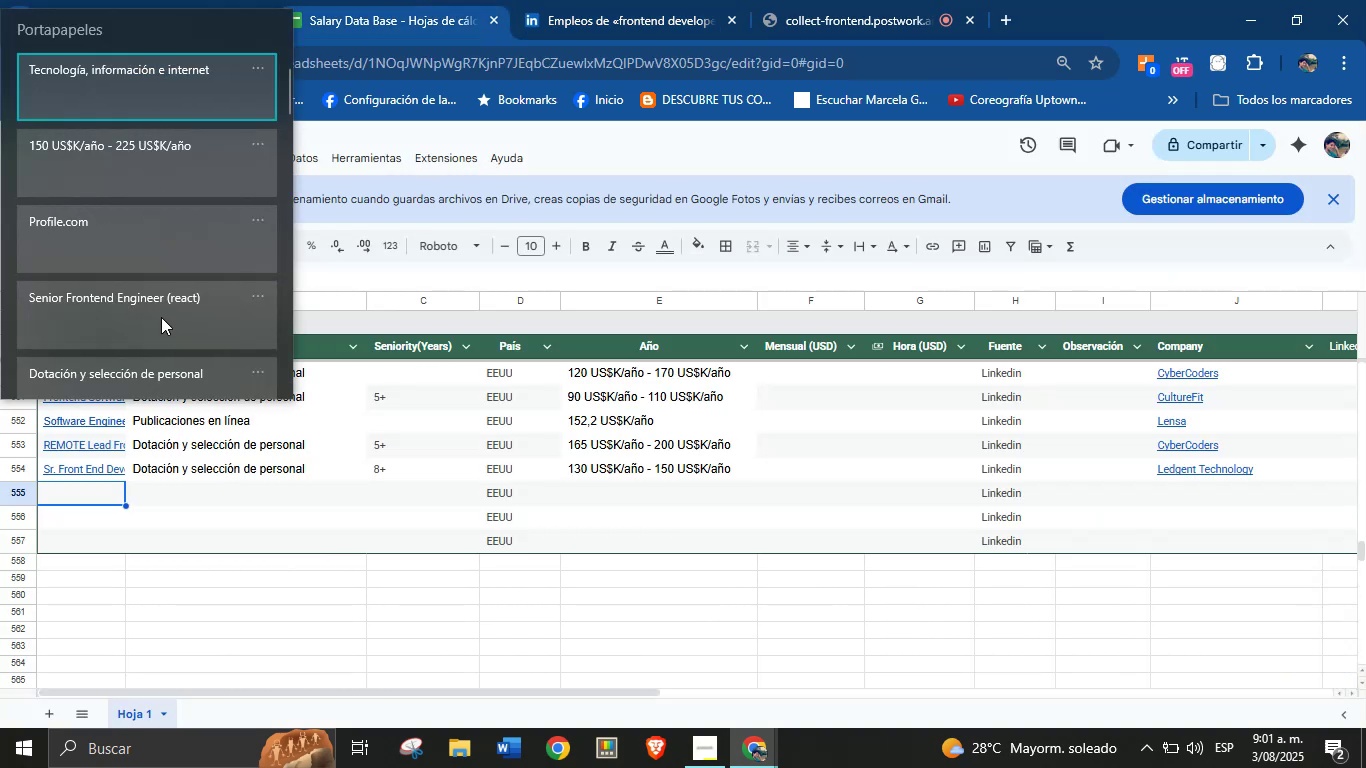 
key(Control+V)
 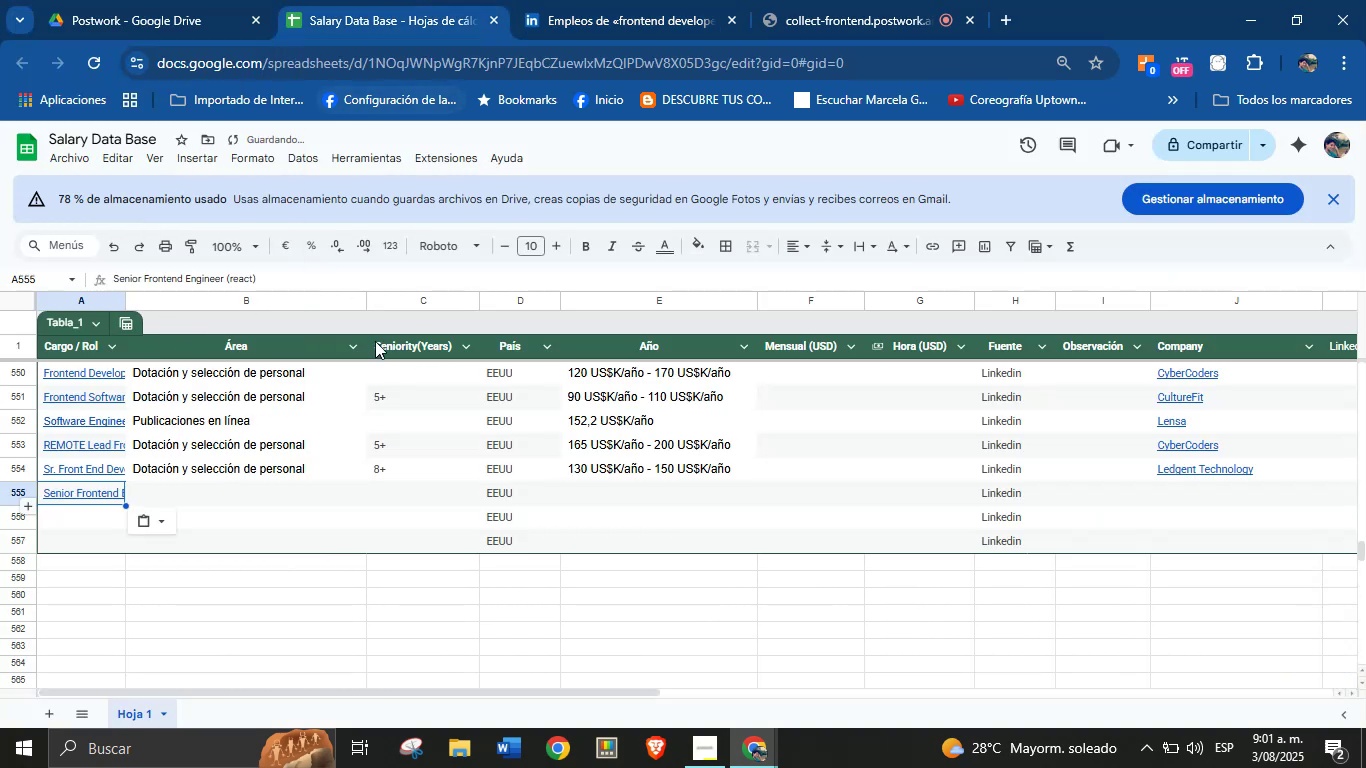 
left_click([582, 0])
 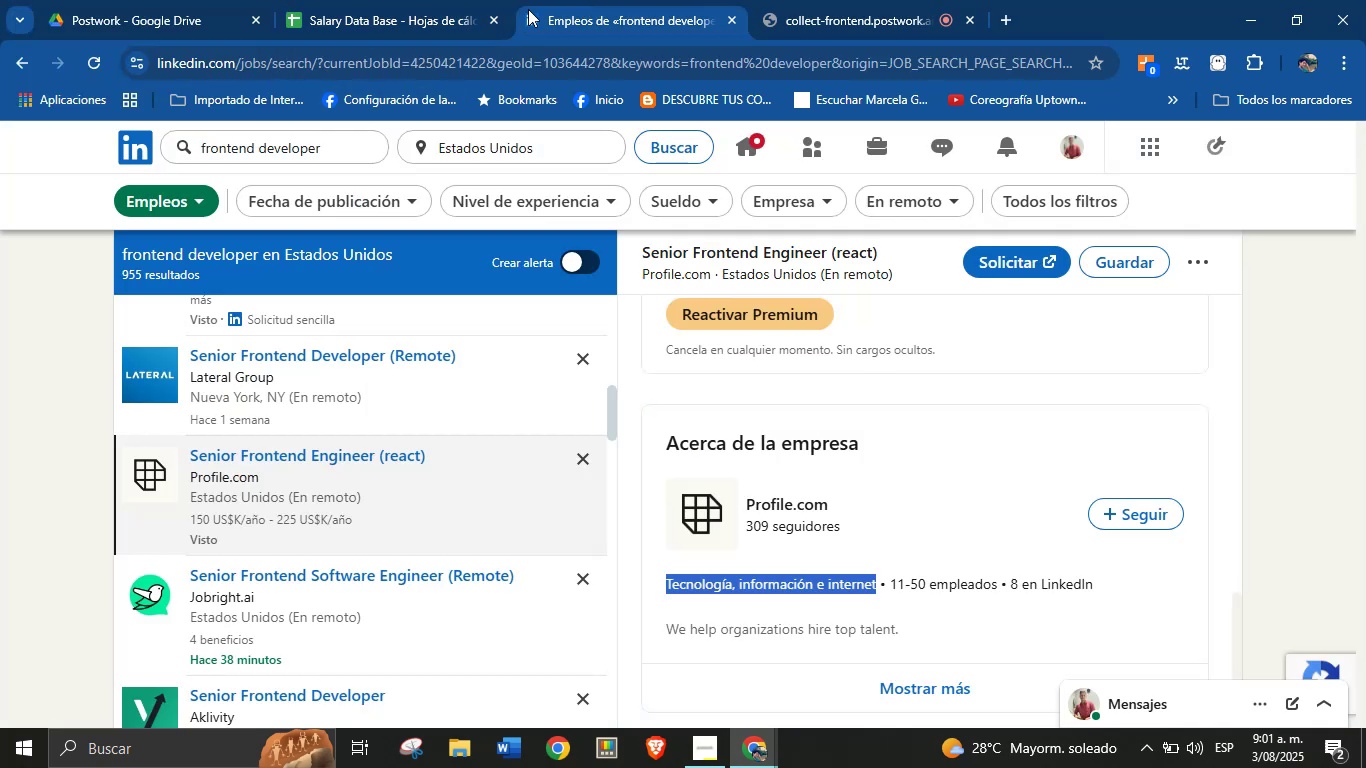 
left_click([406, 0])
 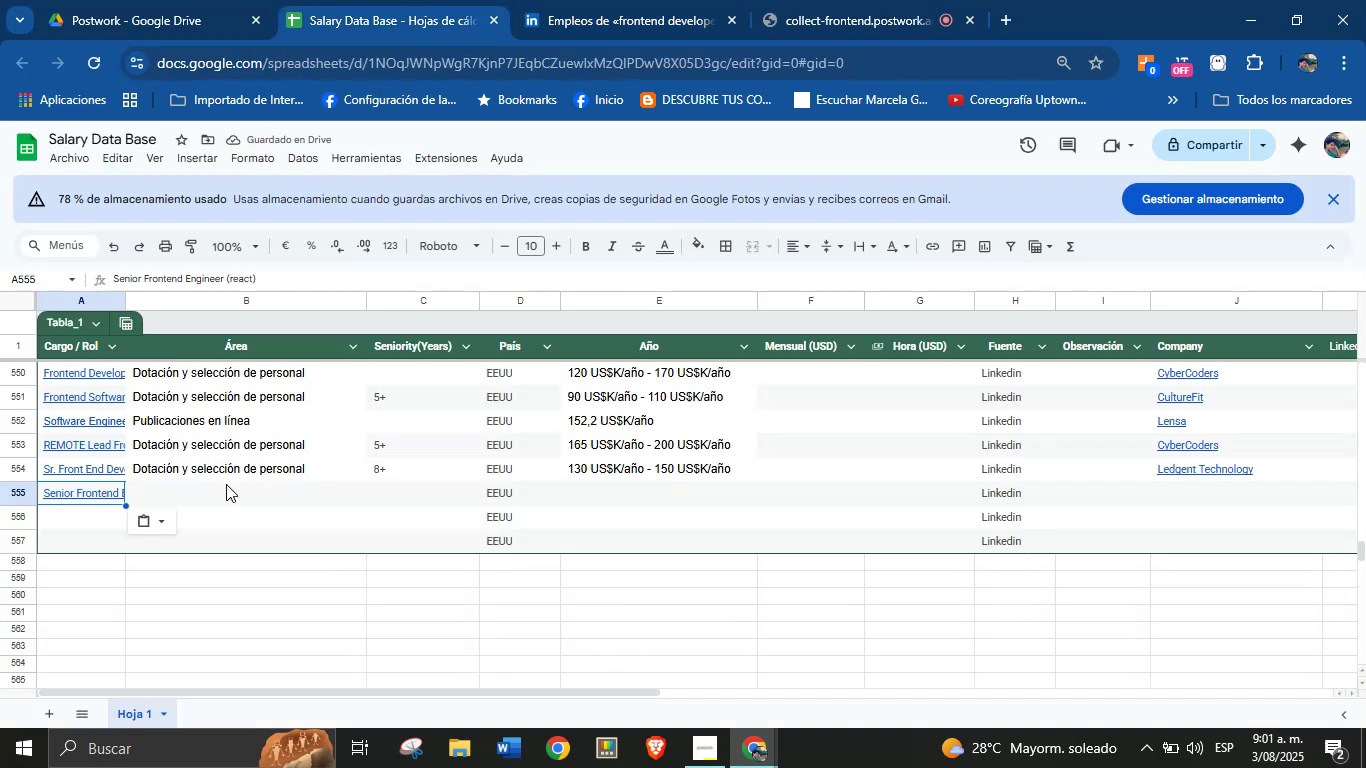 
left_click([219, 493])
 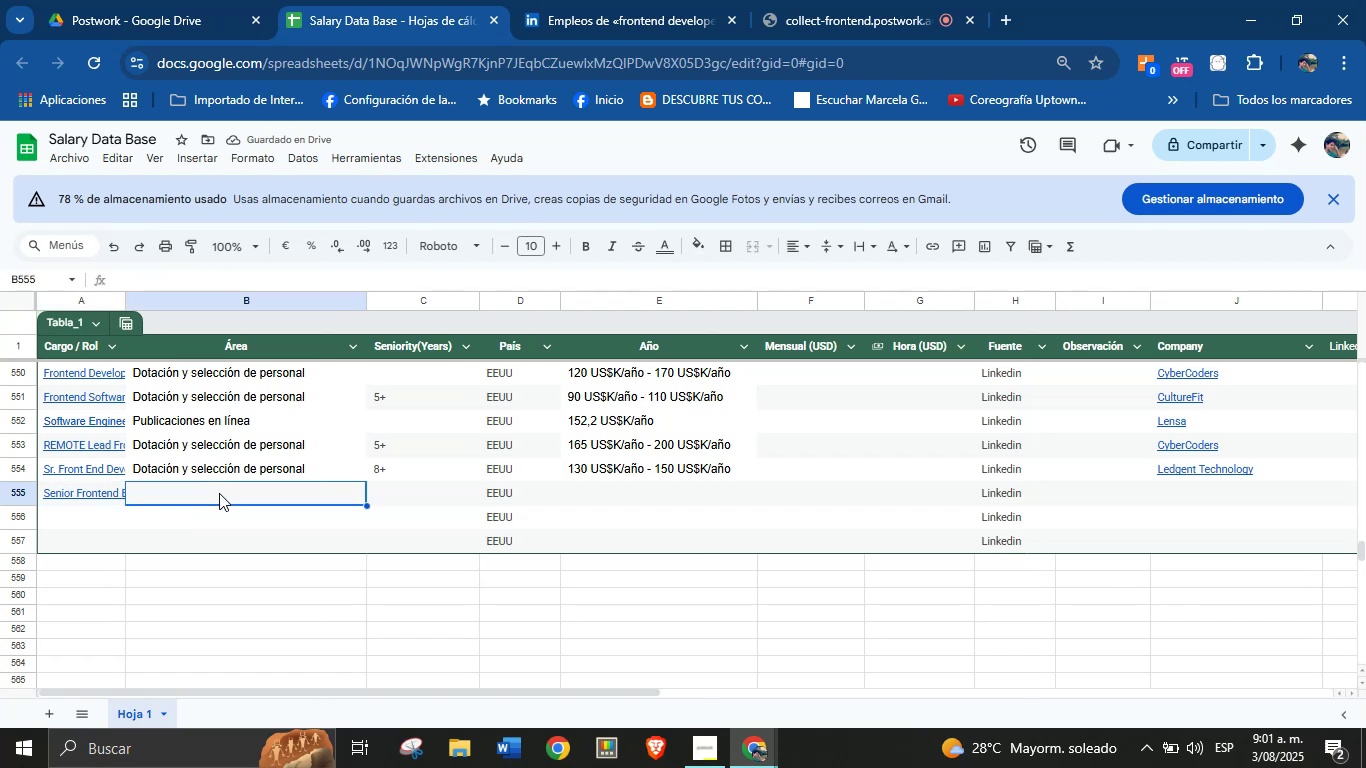 
key(Meta+MetaLeft)
 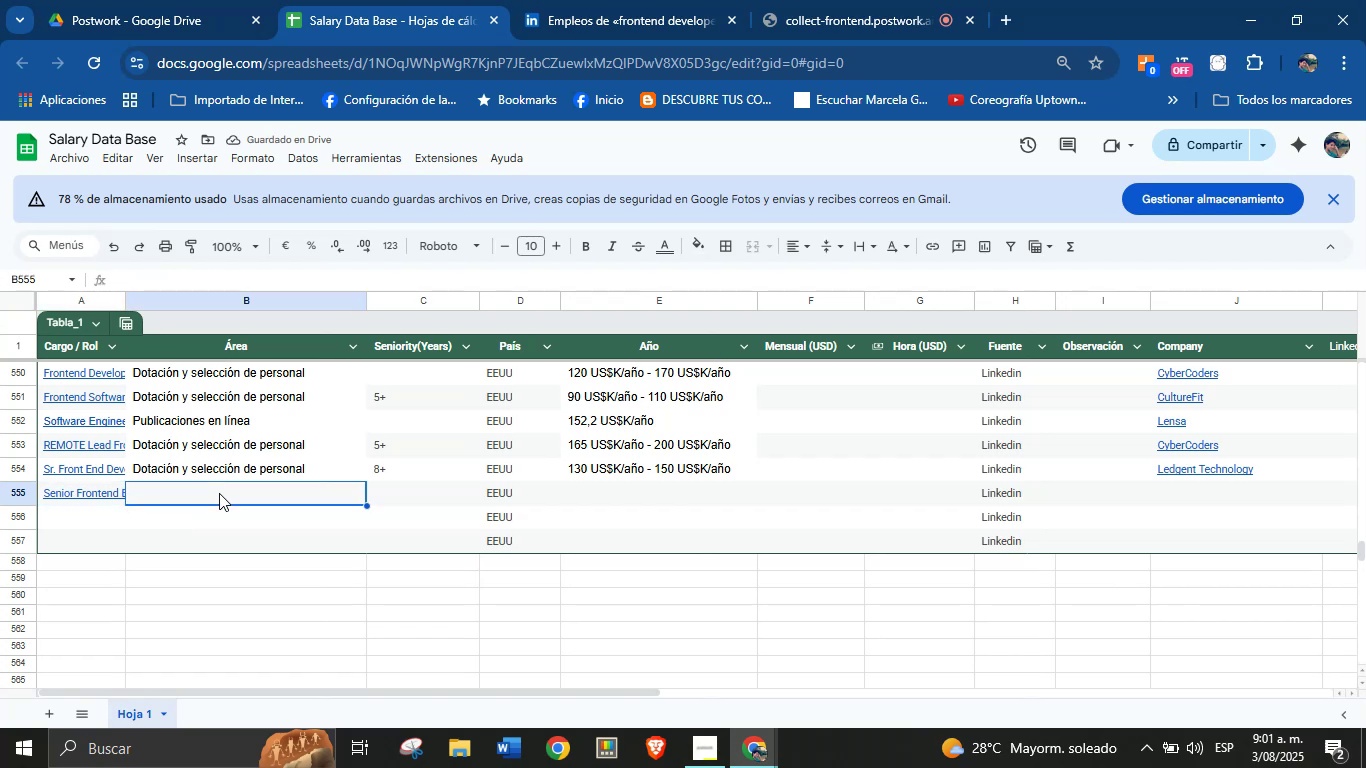 
key(Meta+MetaLeft)
 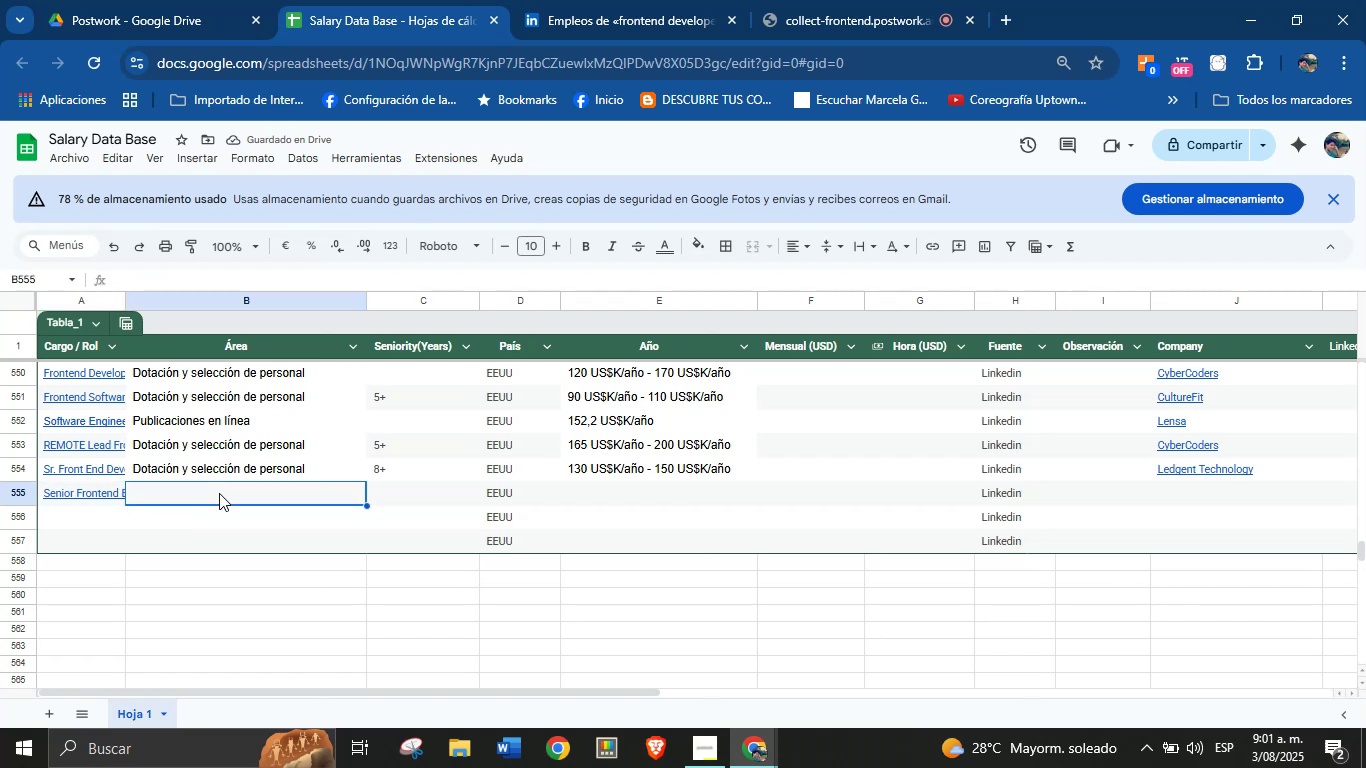 
key(Meta+V)
 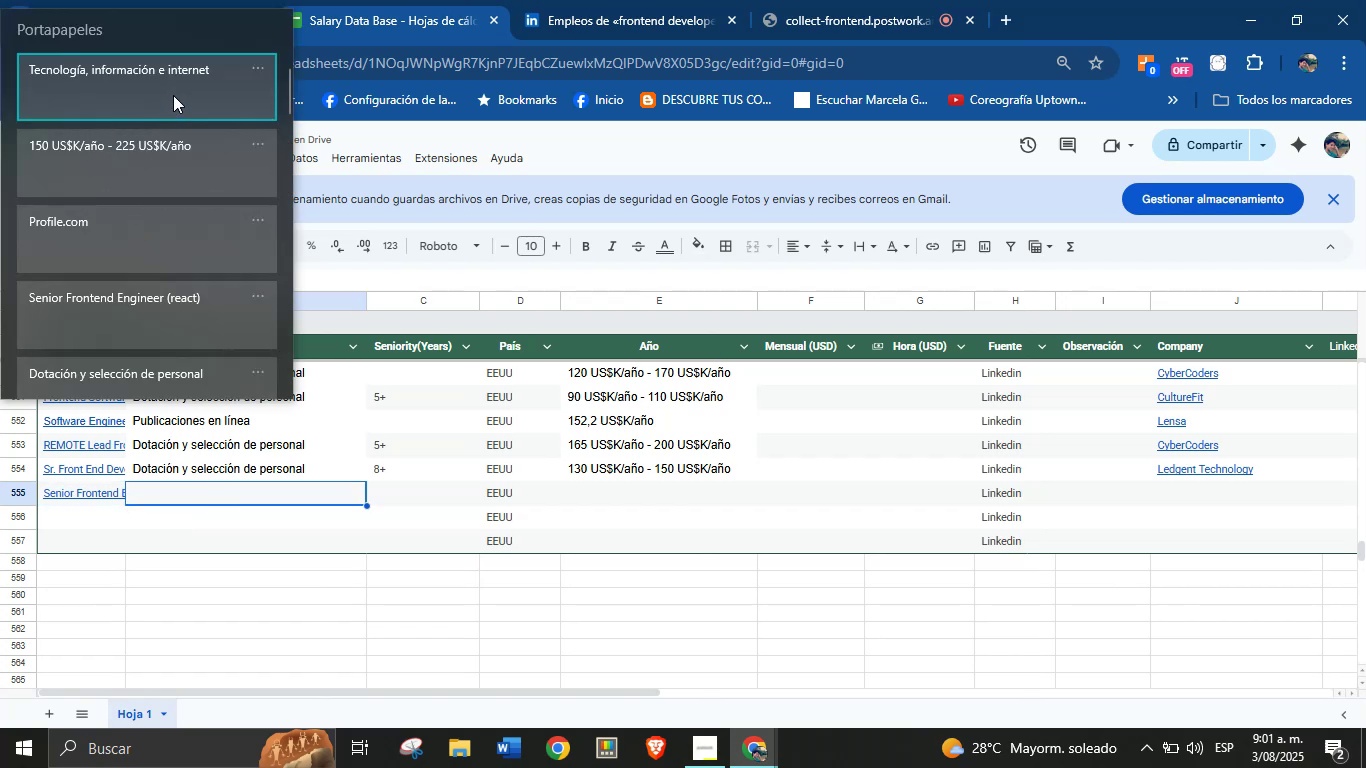 
left_click([173, 95])
 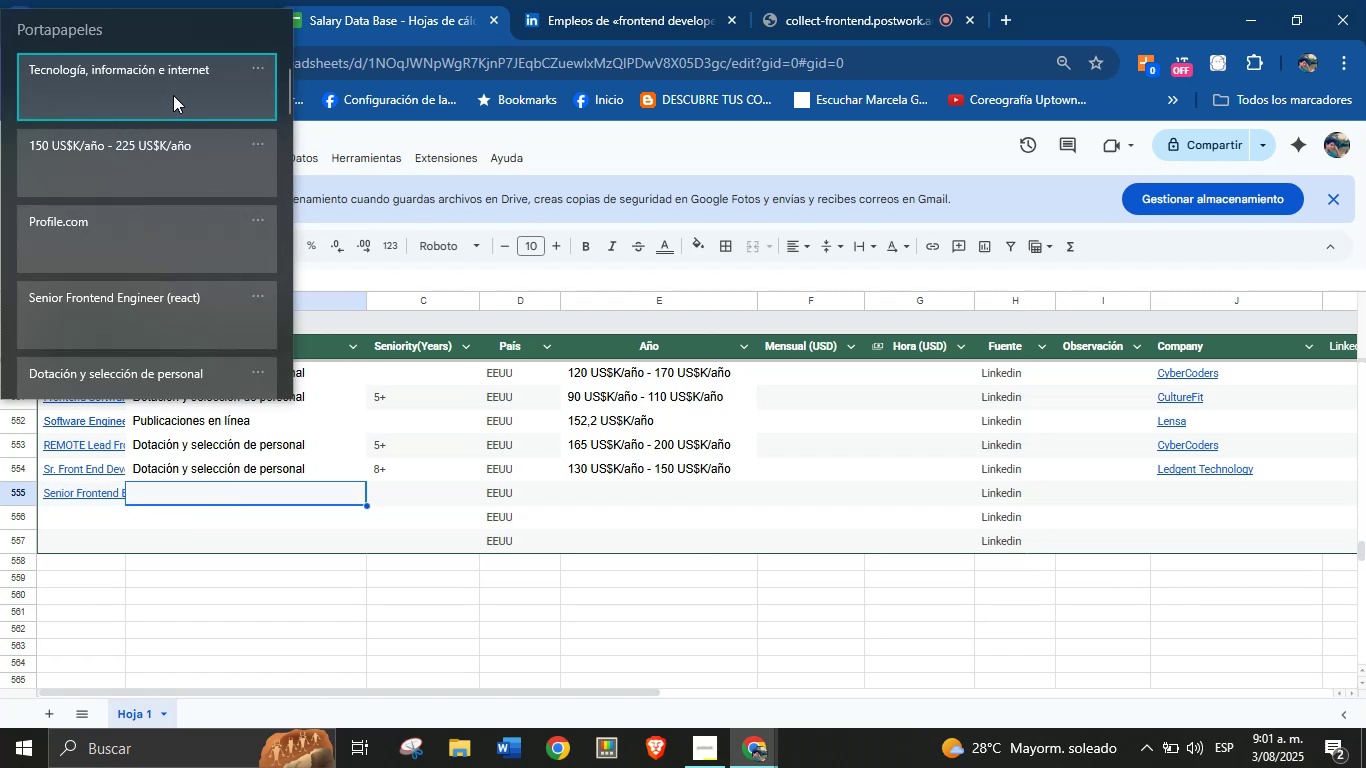 
key(Control+ControlLeft)
 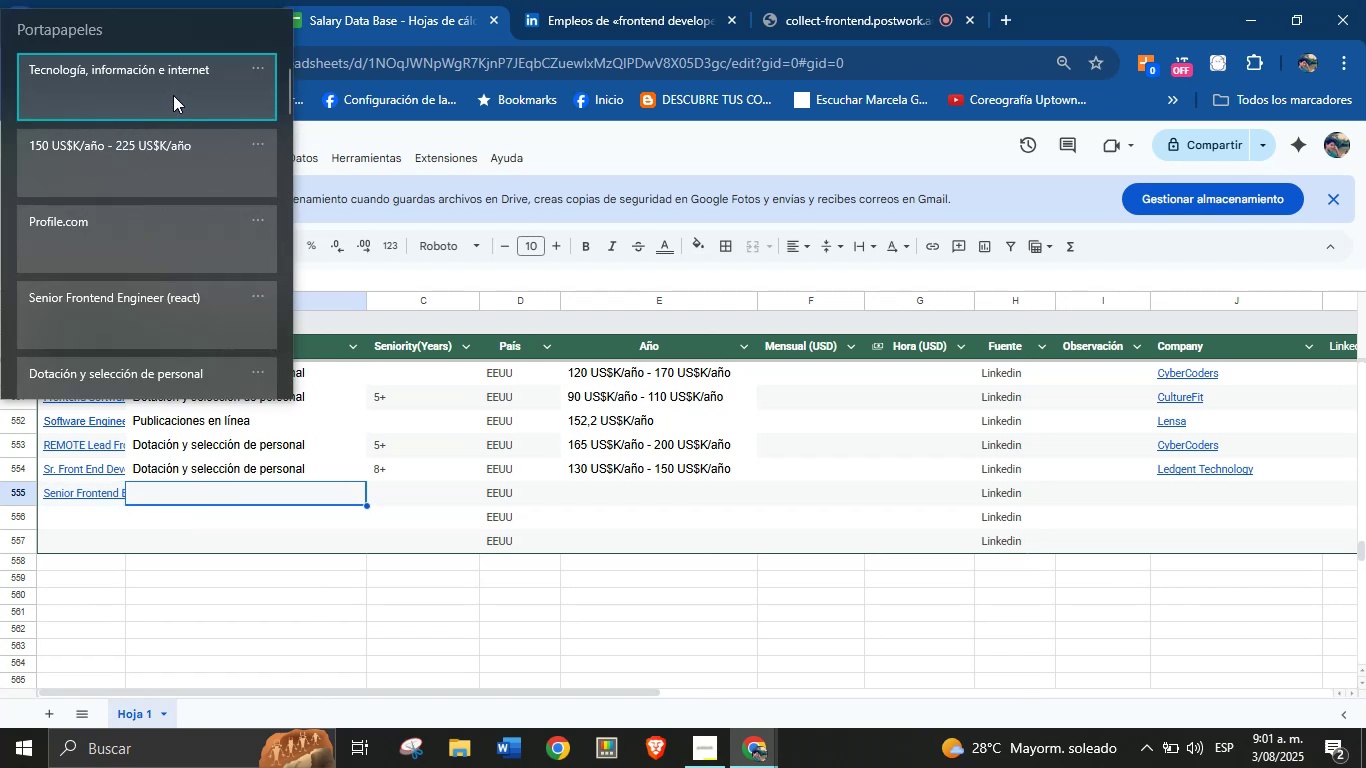 
key(Control+V)
 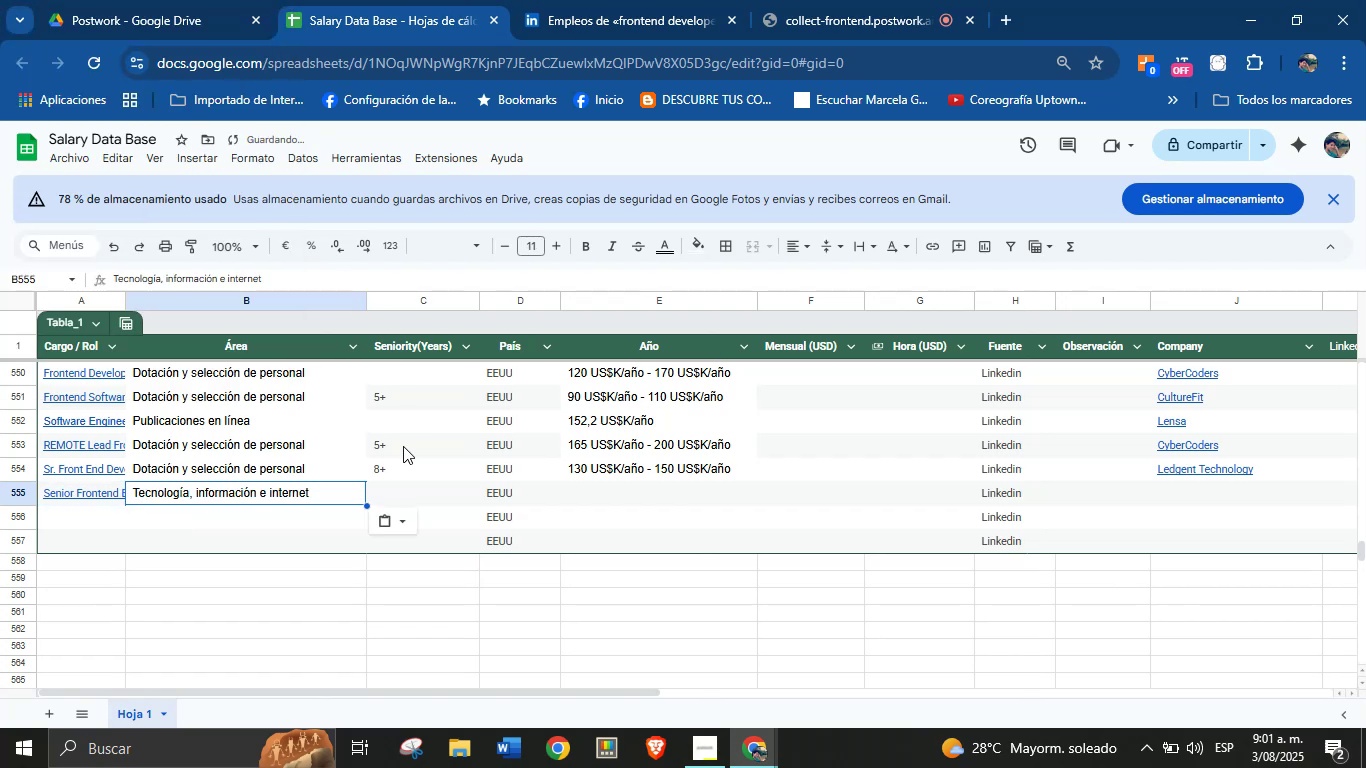 
left_click([397, 490])
 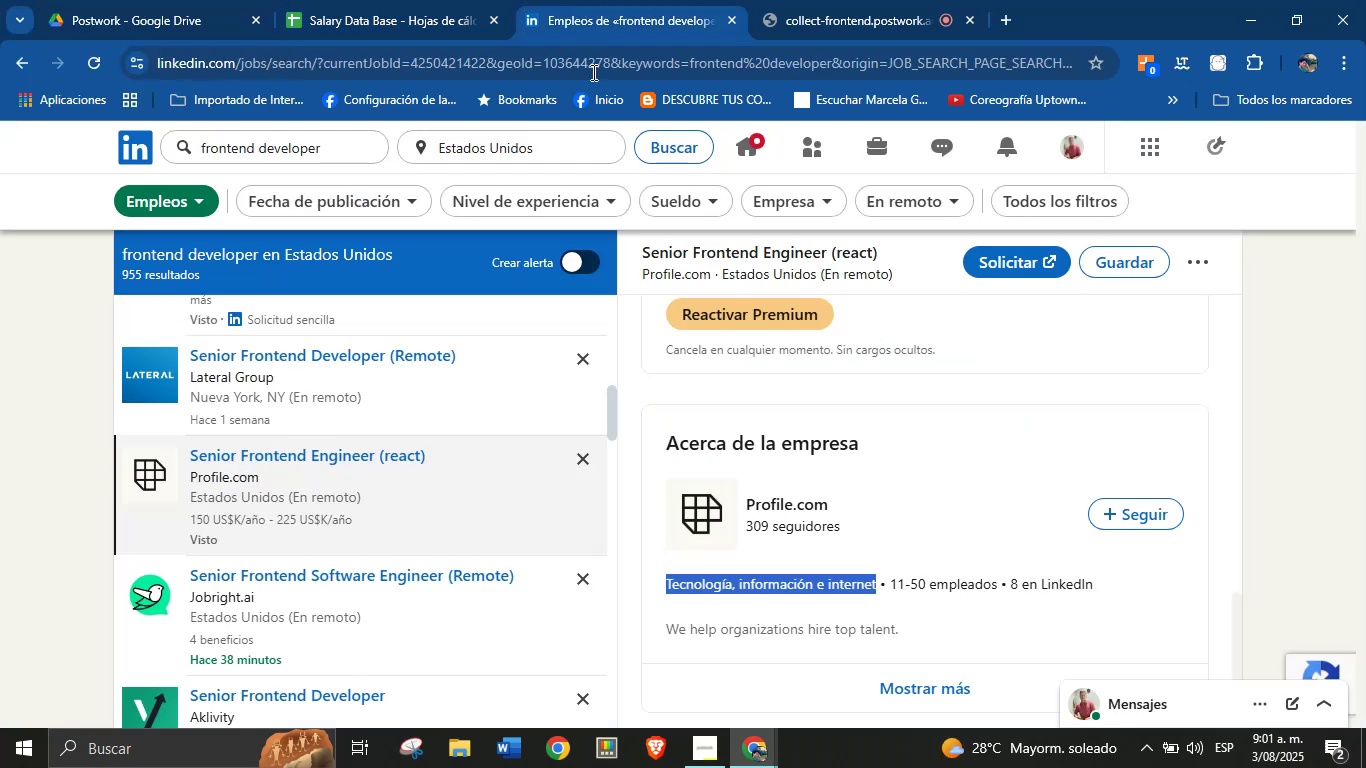 
scroll: coordinate [773, 413], scroll_direction: up, amount: 8.0
 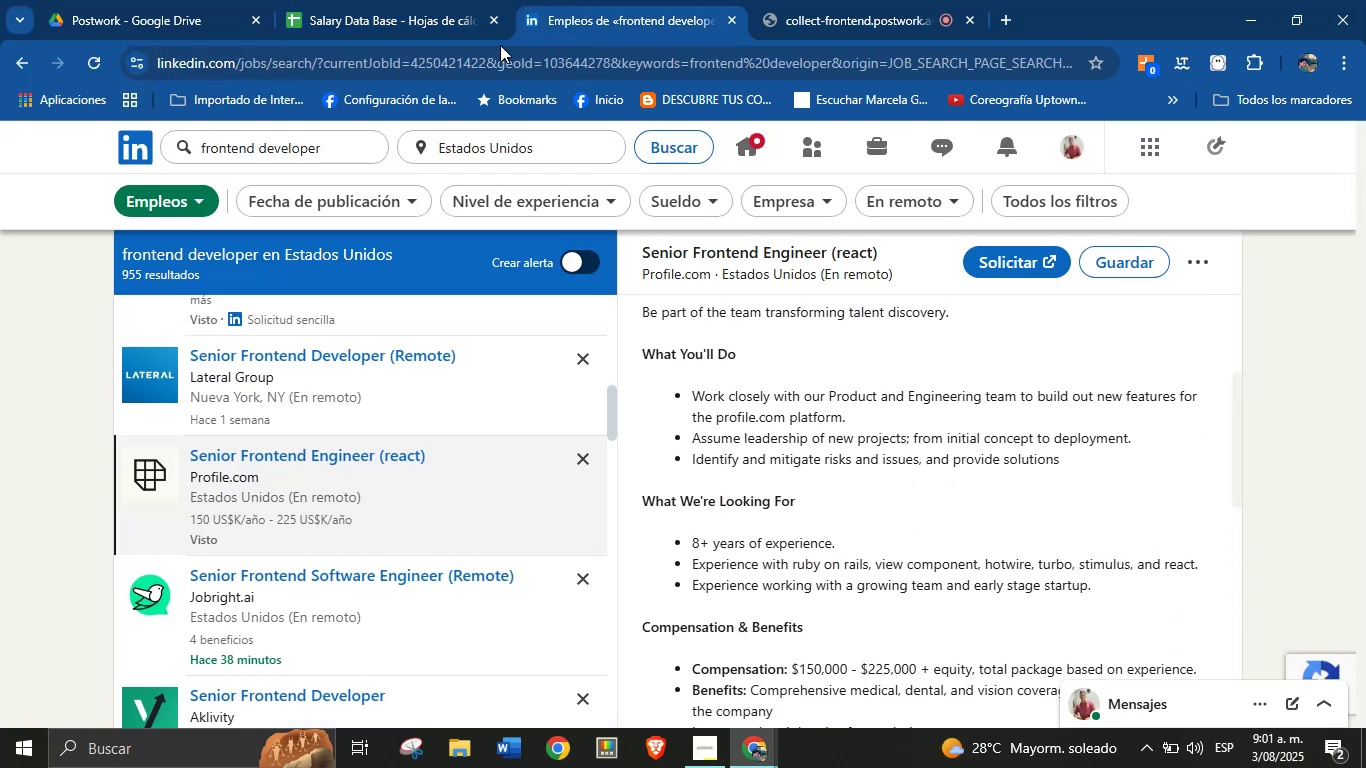 
left_click([353, 0])
 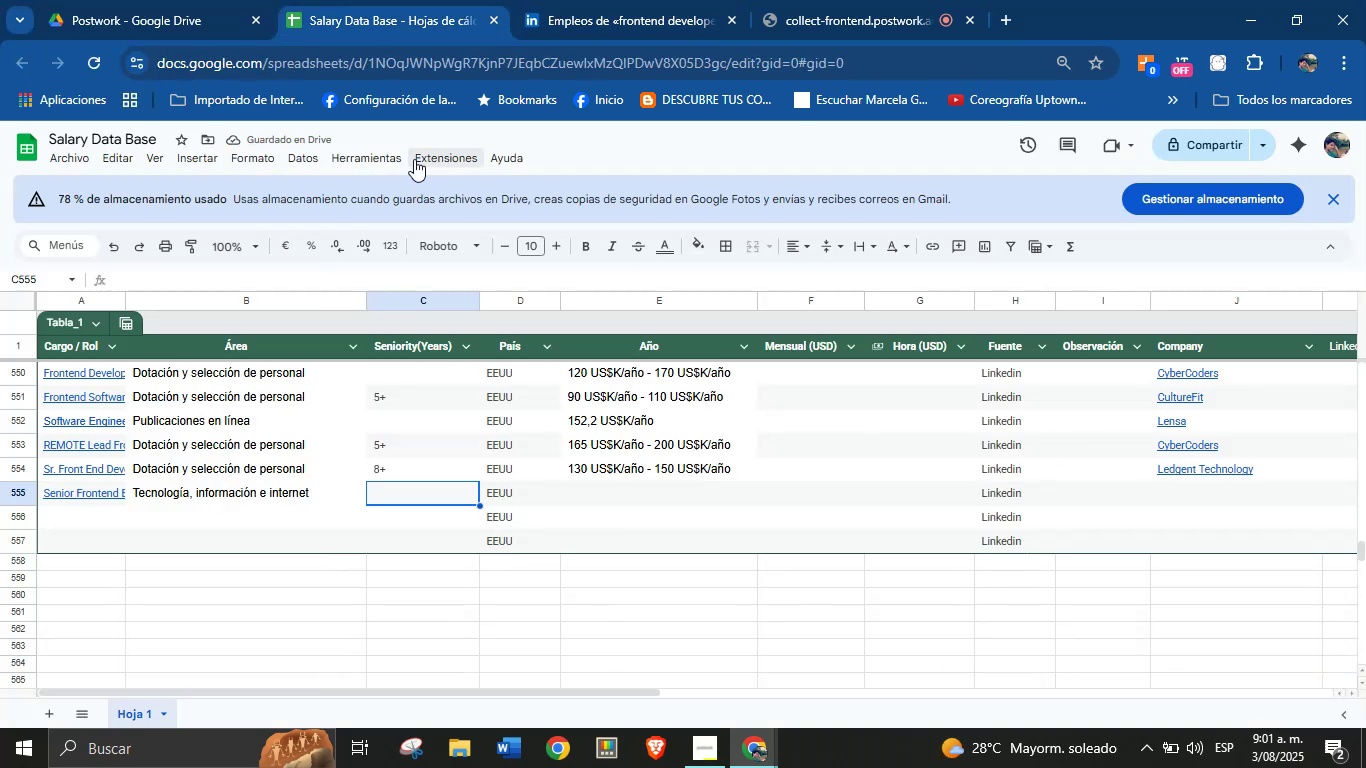 
key(8)
 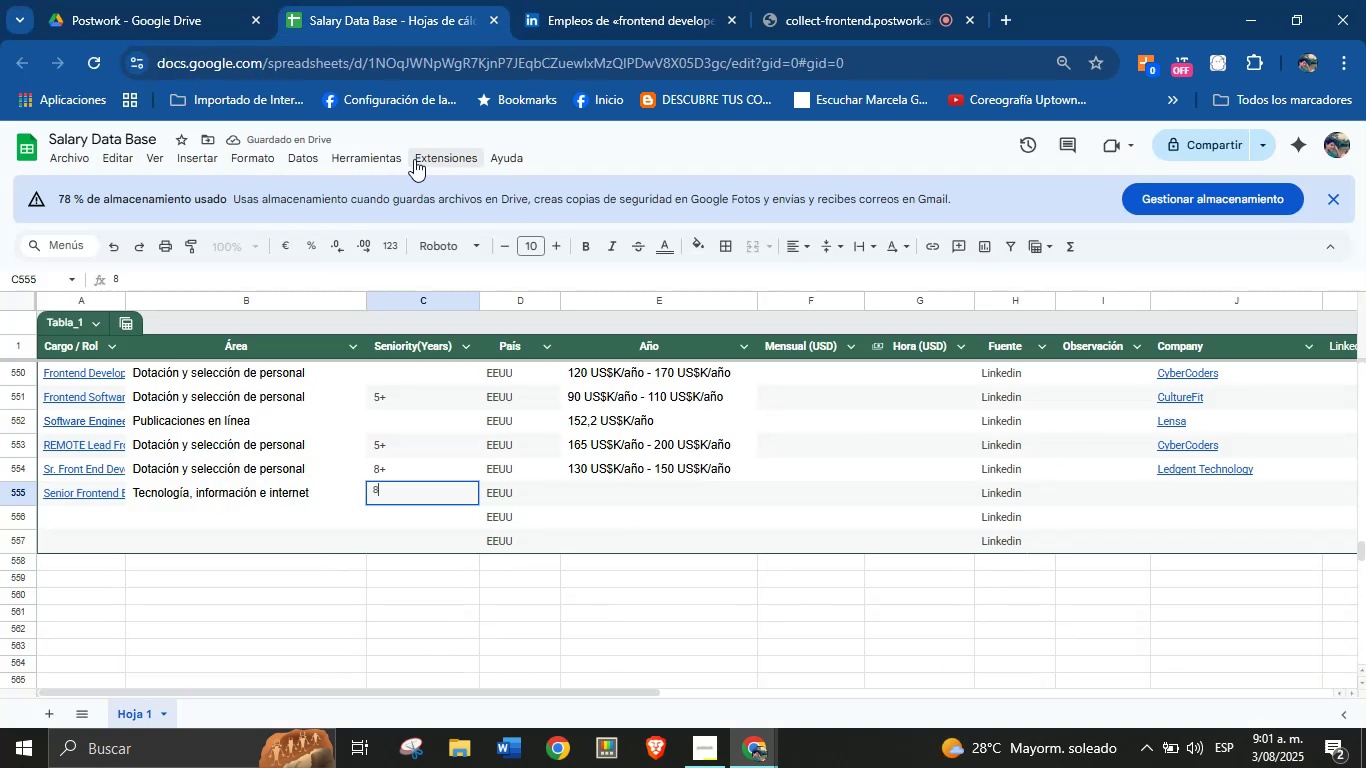 
key(Equal)
 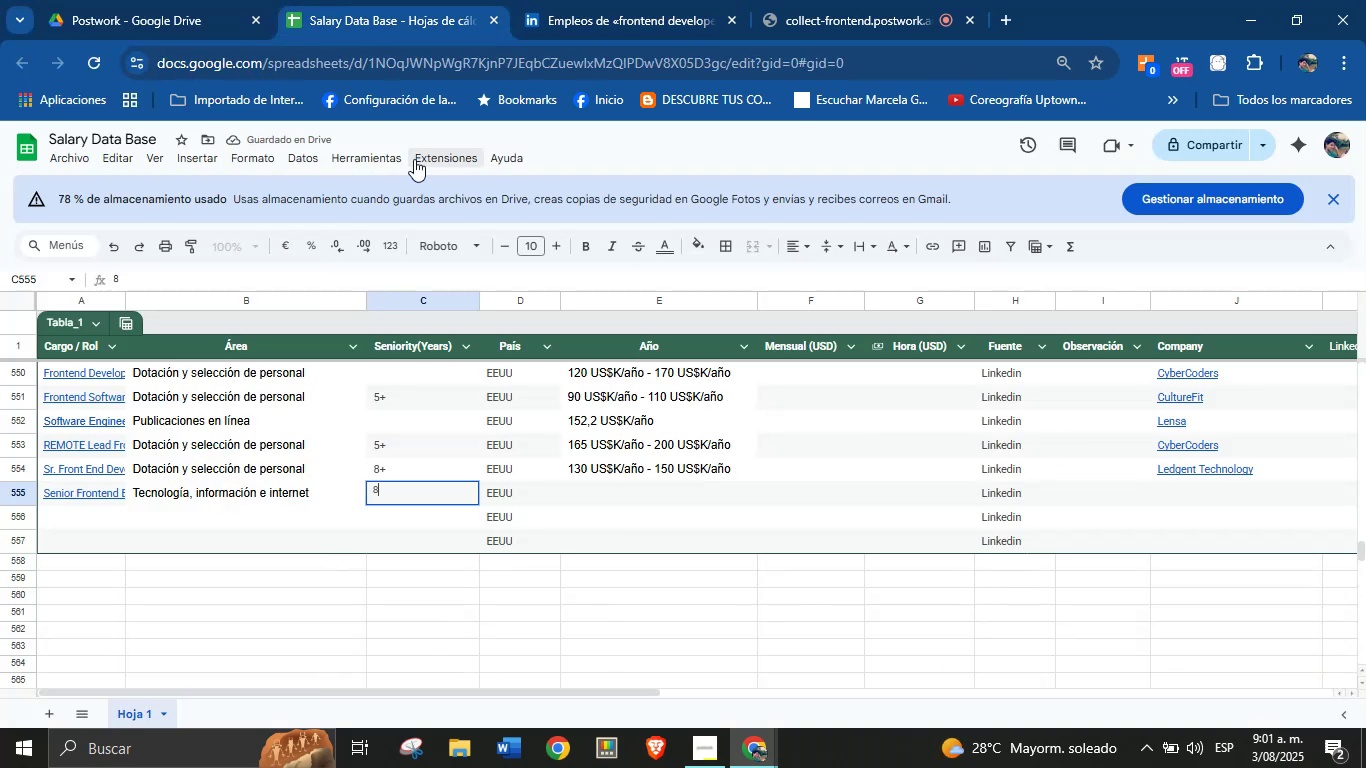 
key(Enter)
 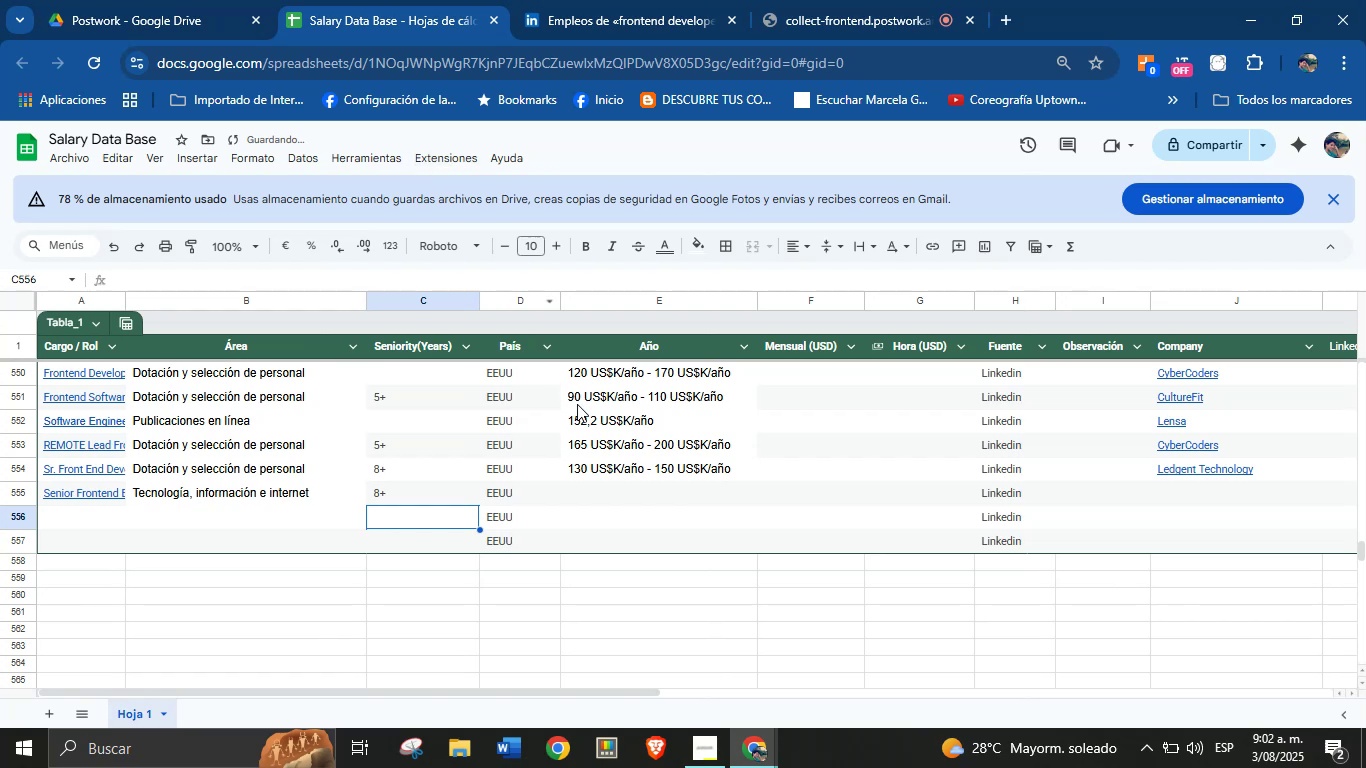 
scroll: coordinate [617, 487], scroll_direction: up, amount: 1.0
 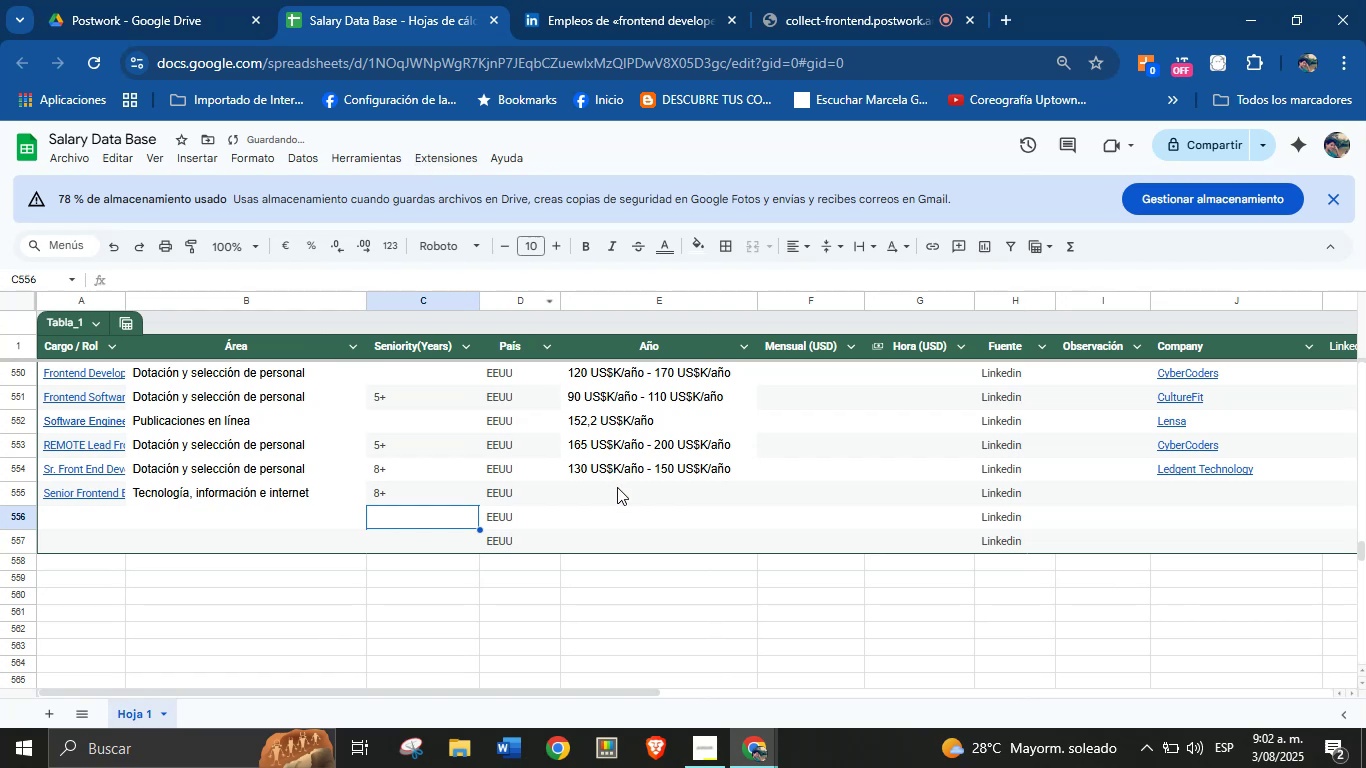 
left_click([617, 487])
 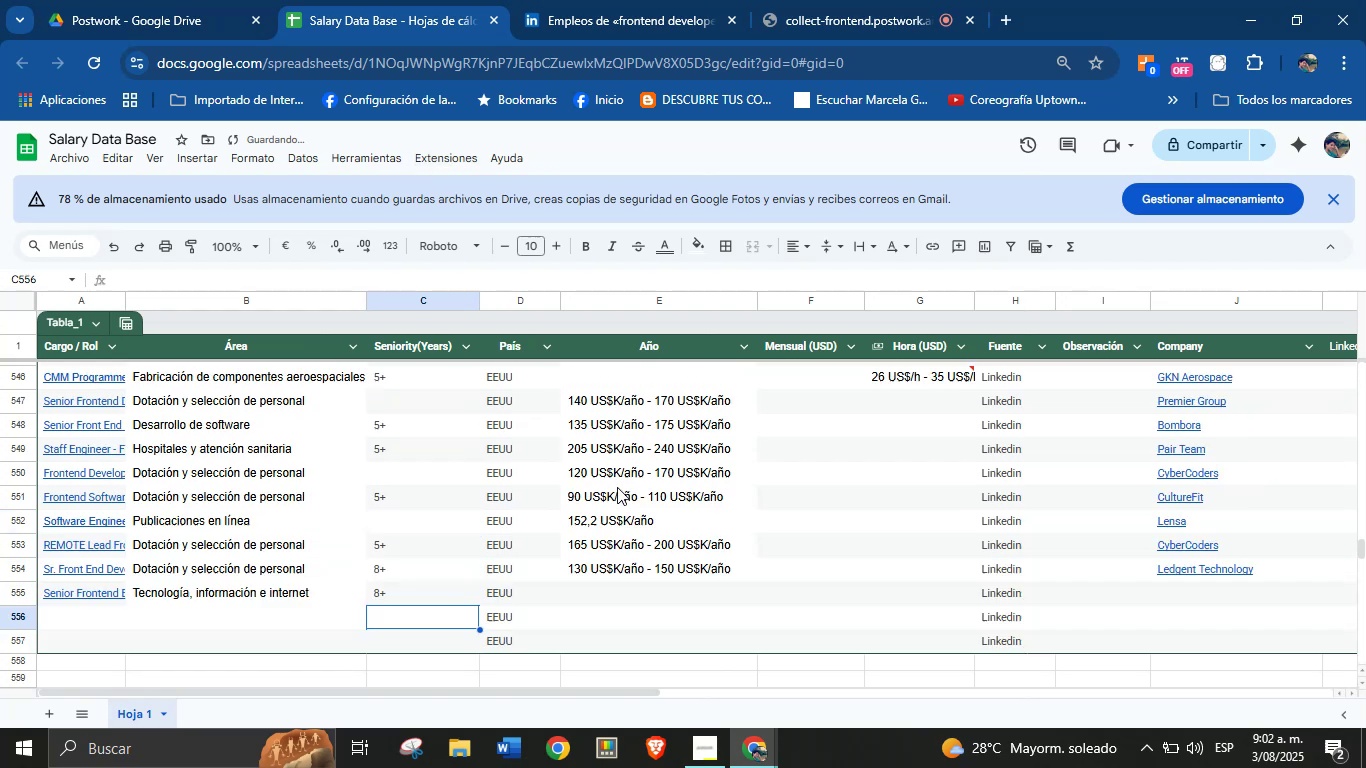 
key(Meta+V)
 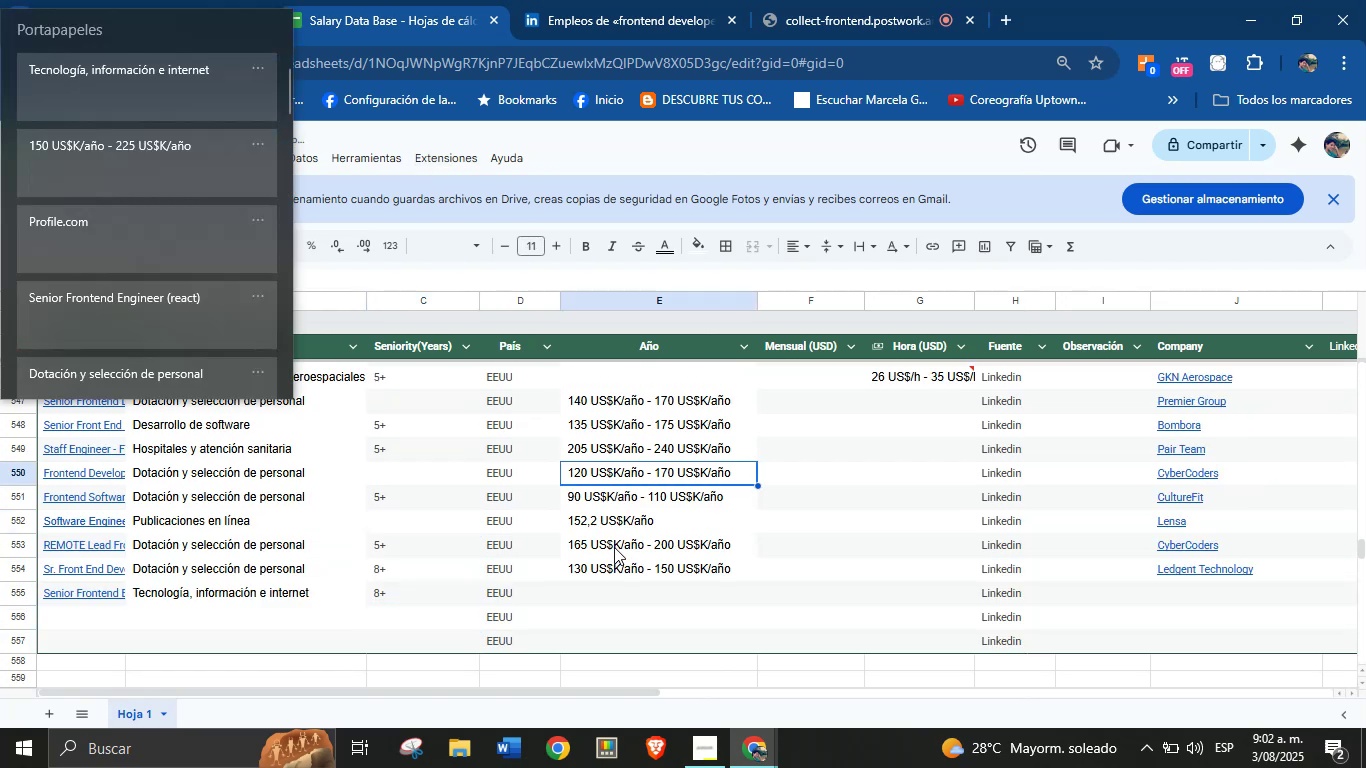 
key(Meta+MetaLeft)
 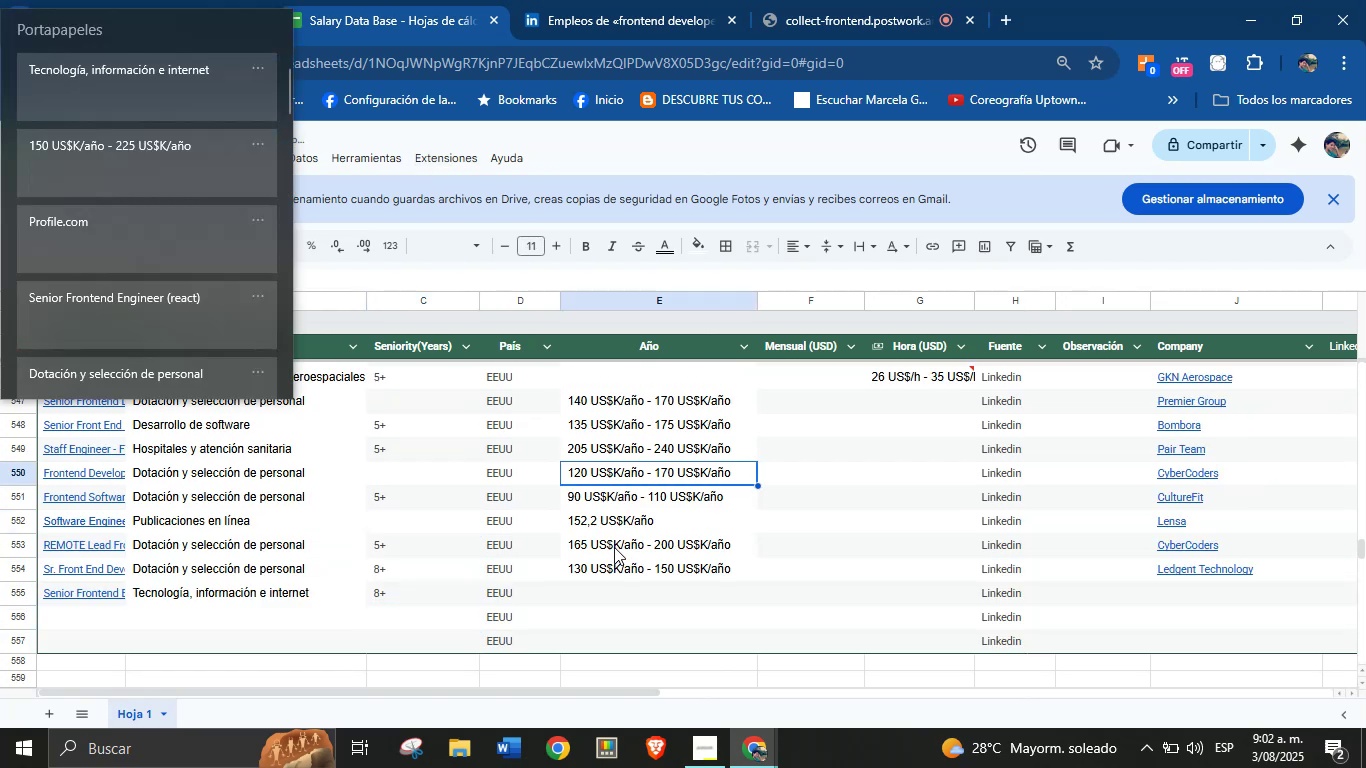 
key(Meta+MetaLeft)
 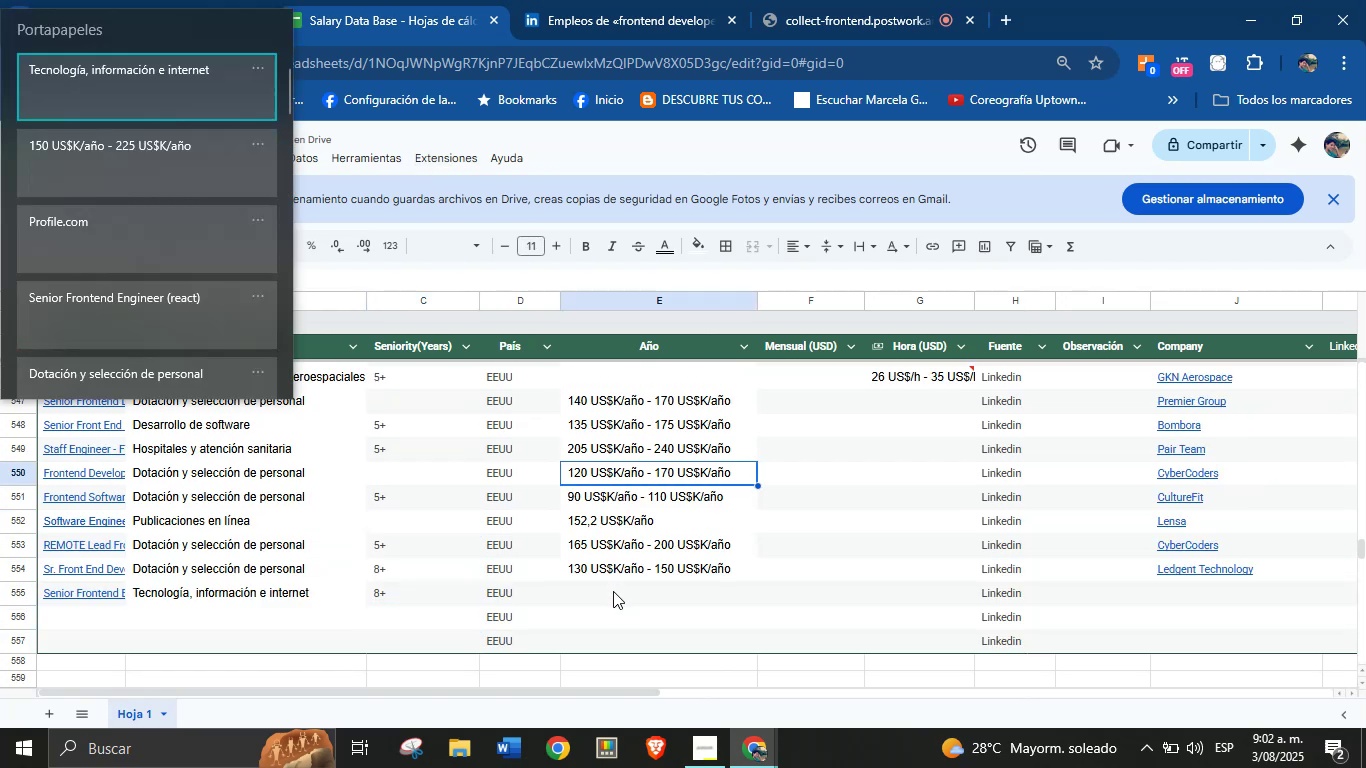 
double_click([611, 596])
 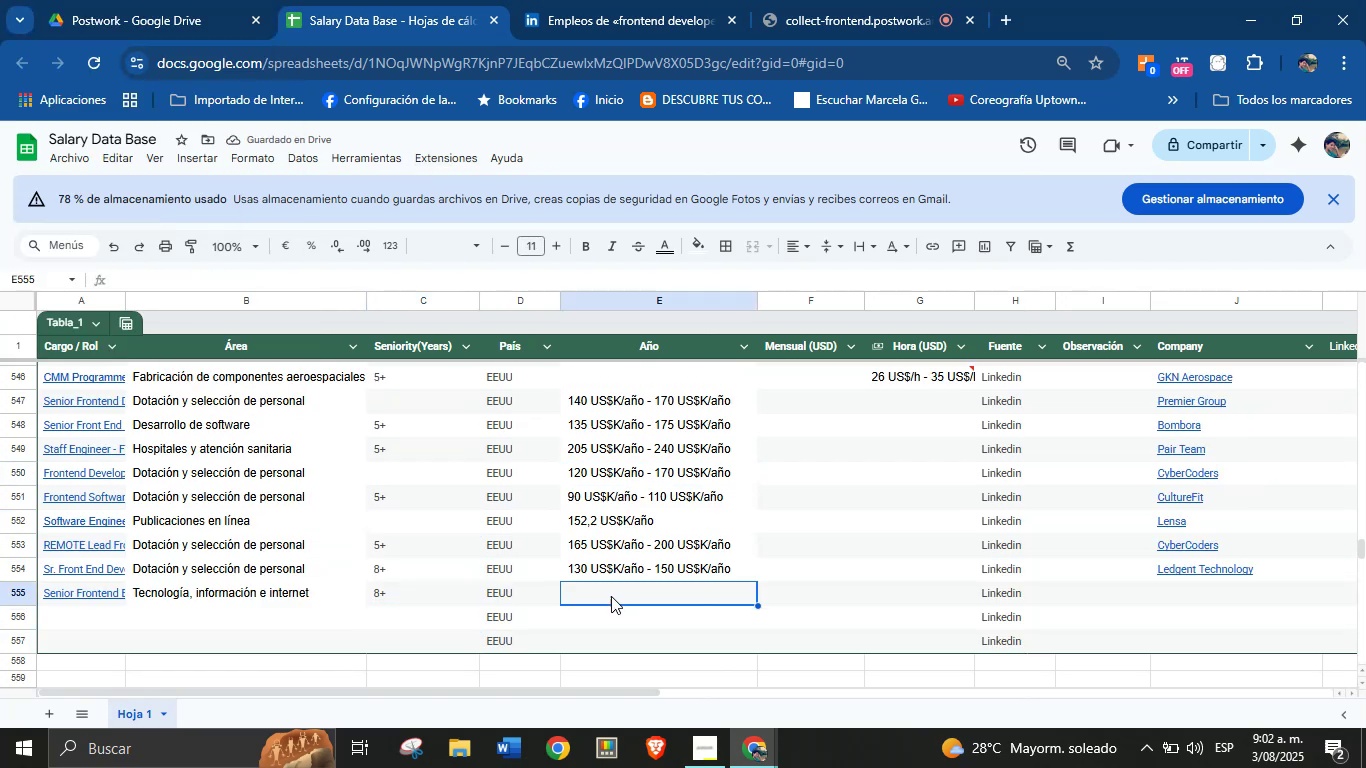 
key(Meta+MetaLeft)
 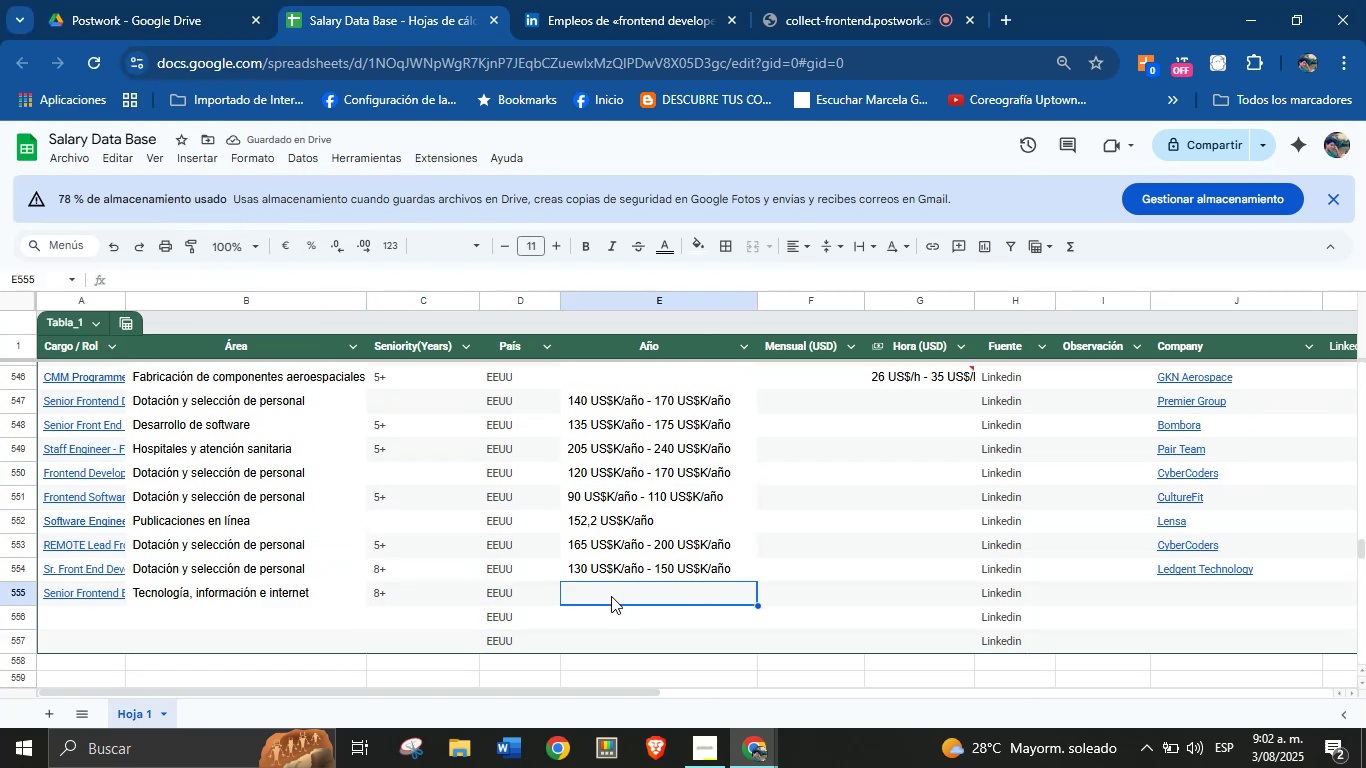 
key(Meta+MetaLeft)
 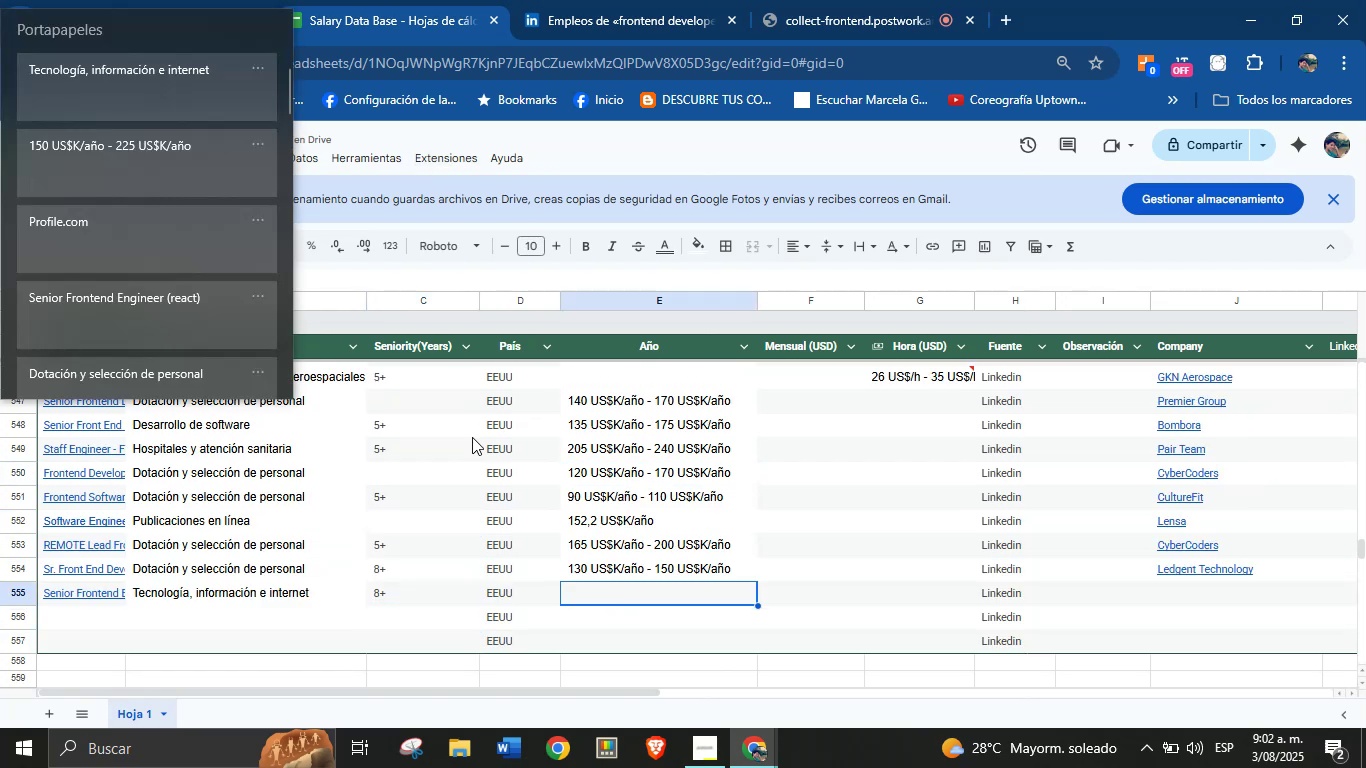 
key(Meta+V)
 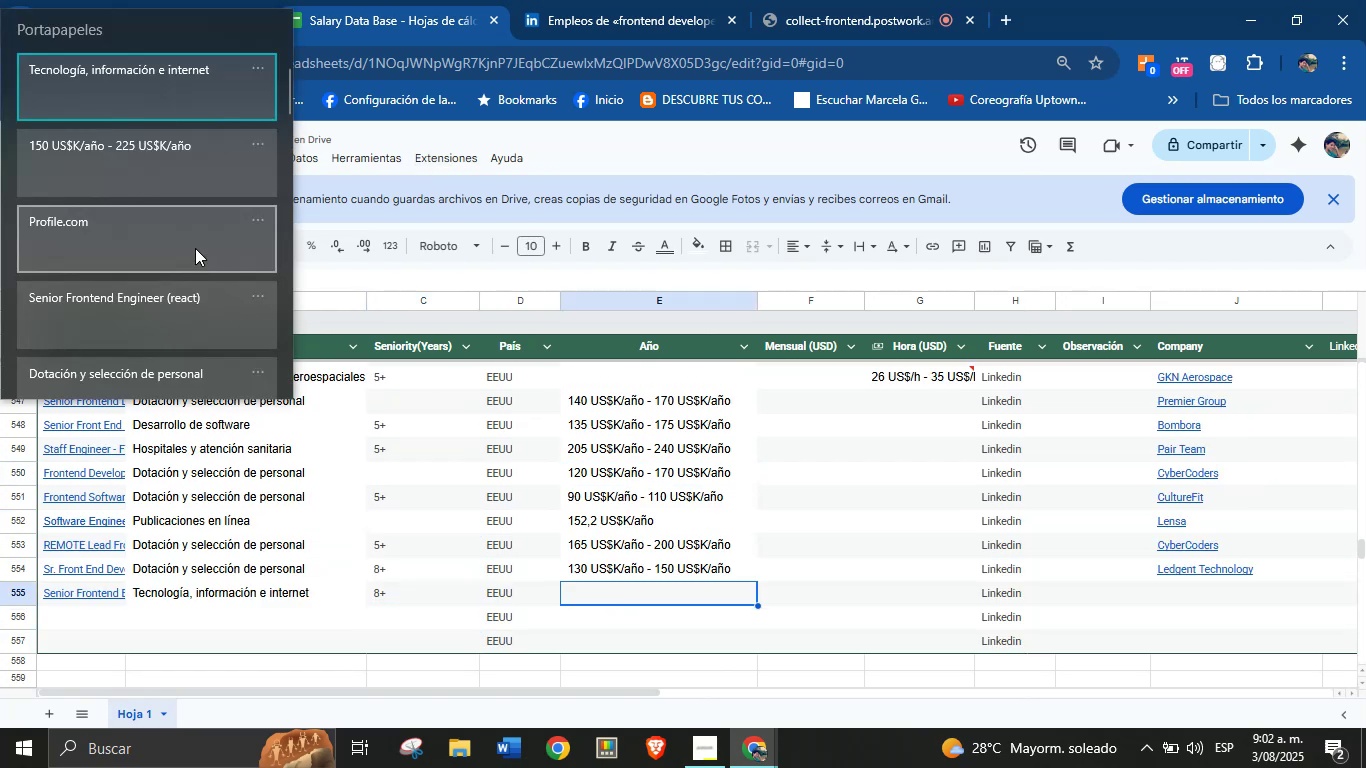 
left_click([180, 179])
 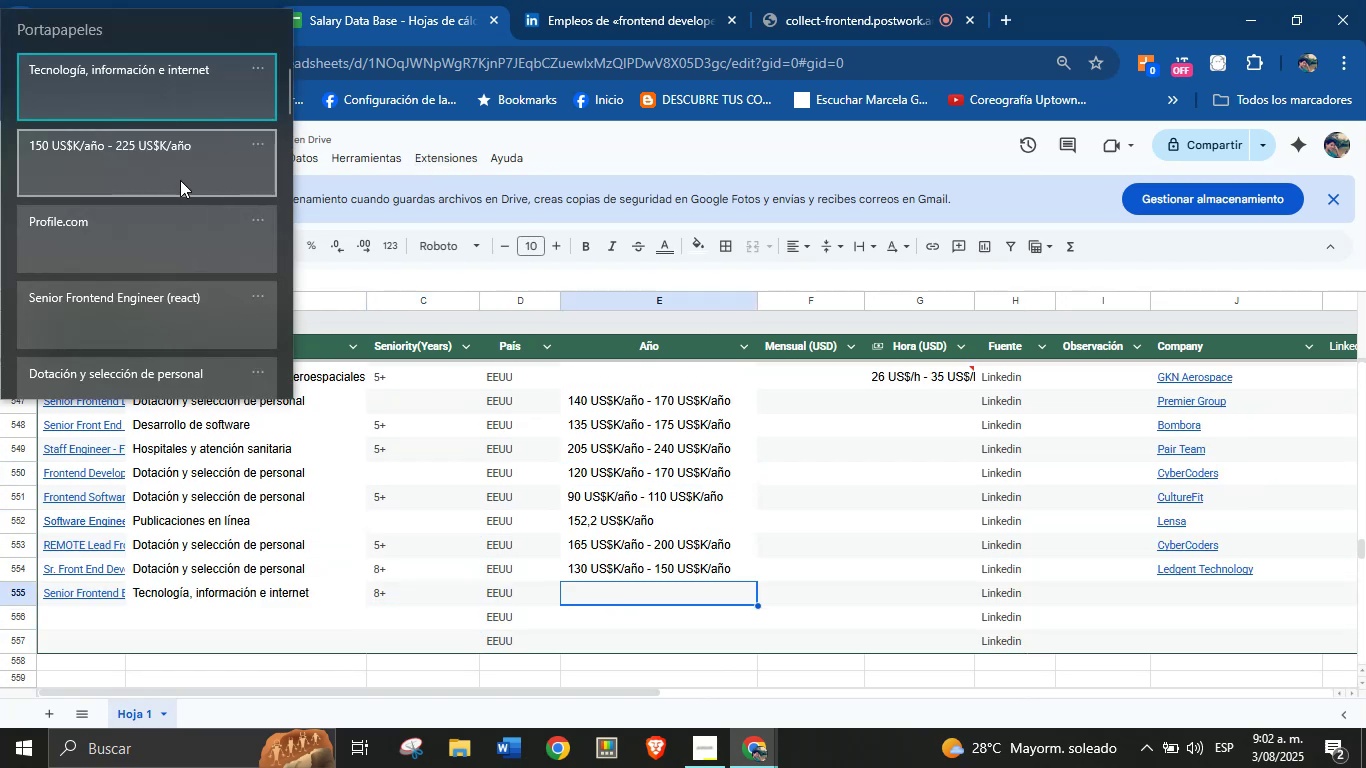 
key(Control+ControlLeft)
 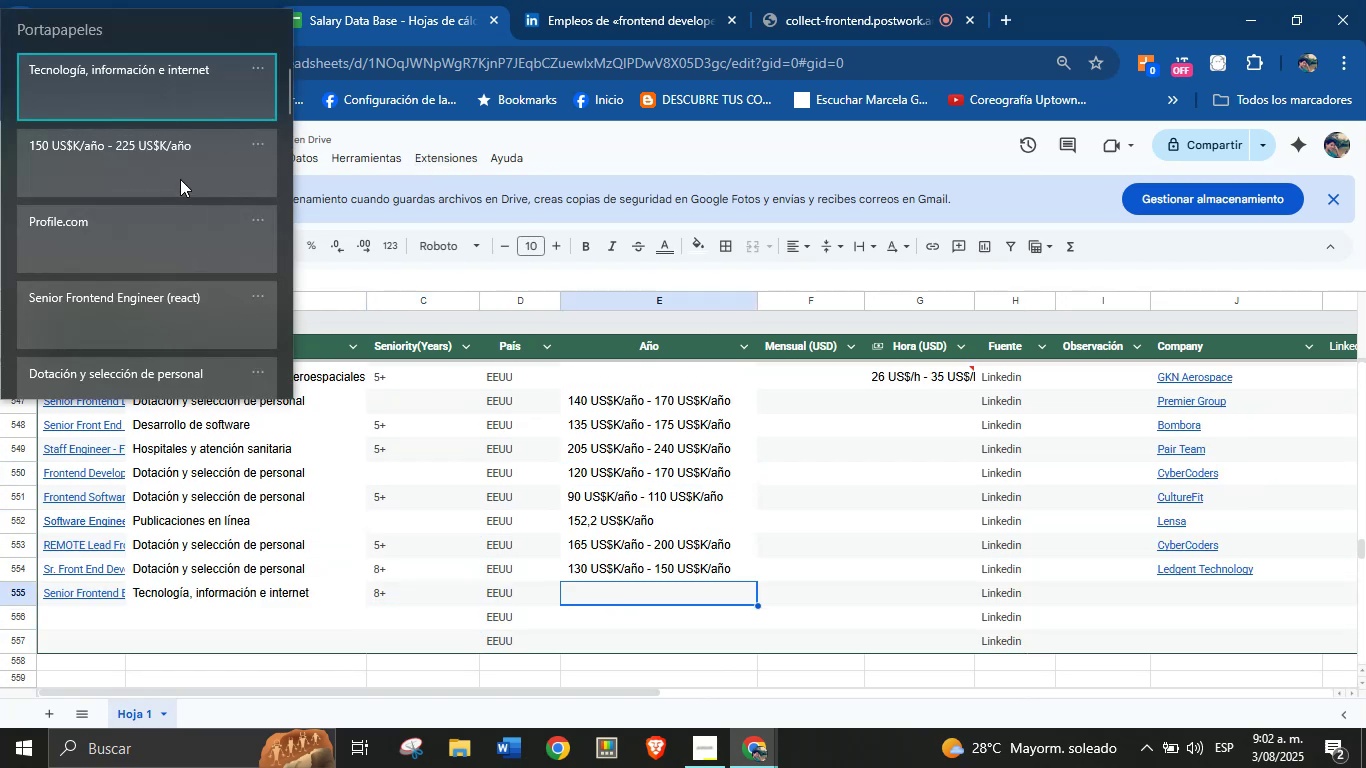 
key(Control+V)
 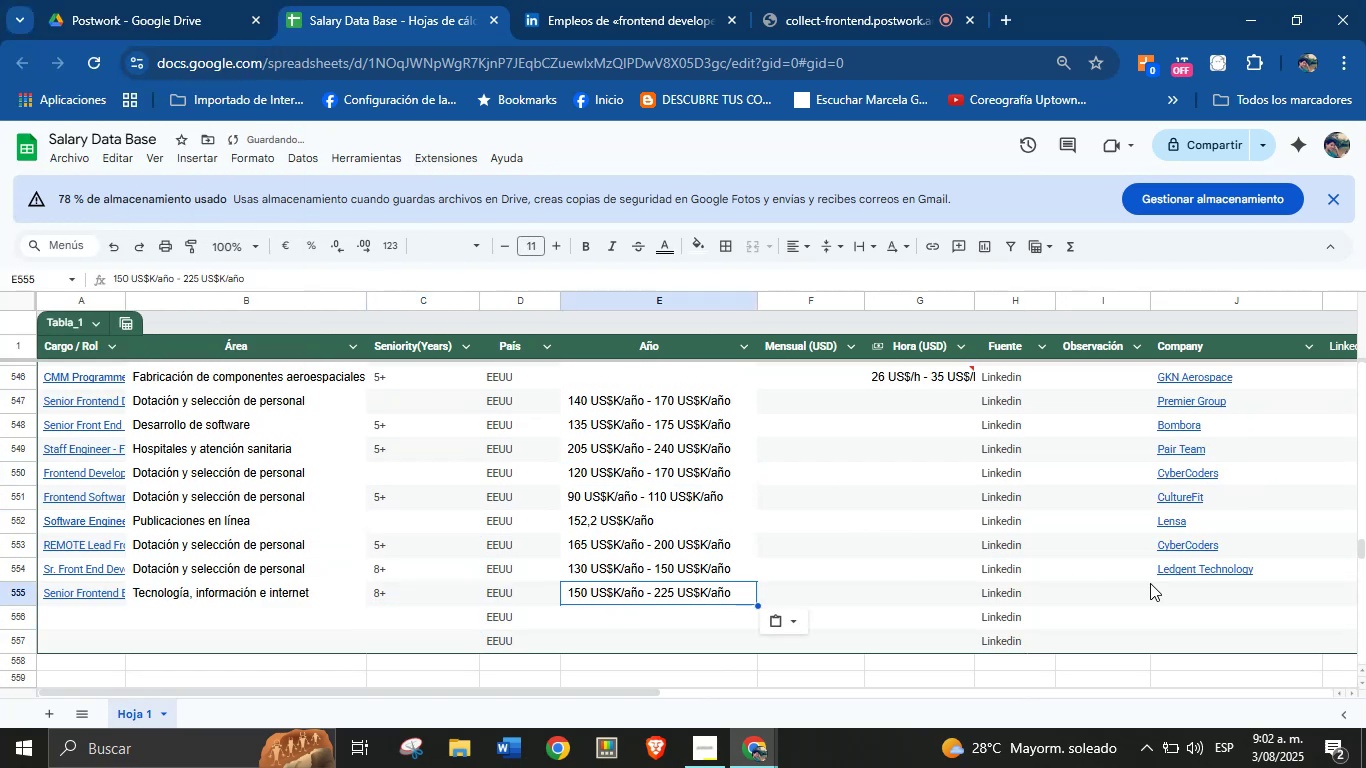 
left_click([1181, 596])
 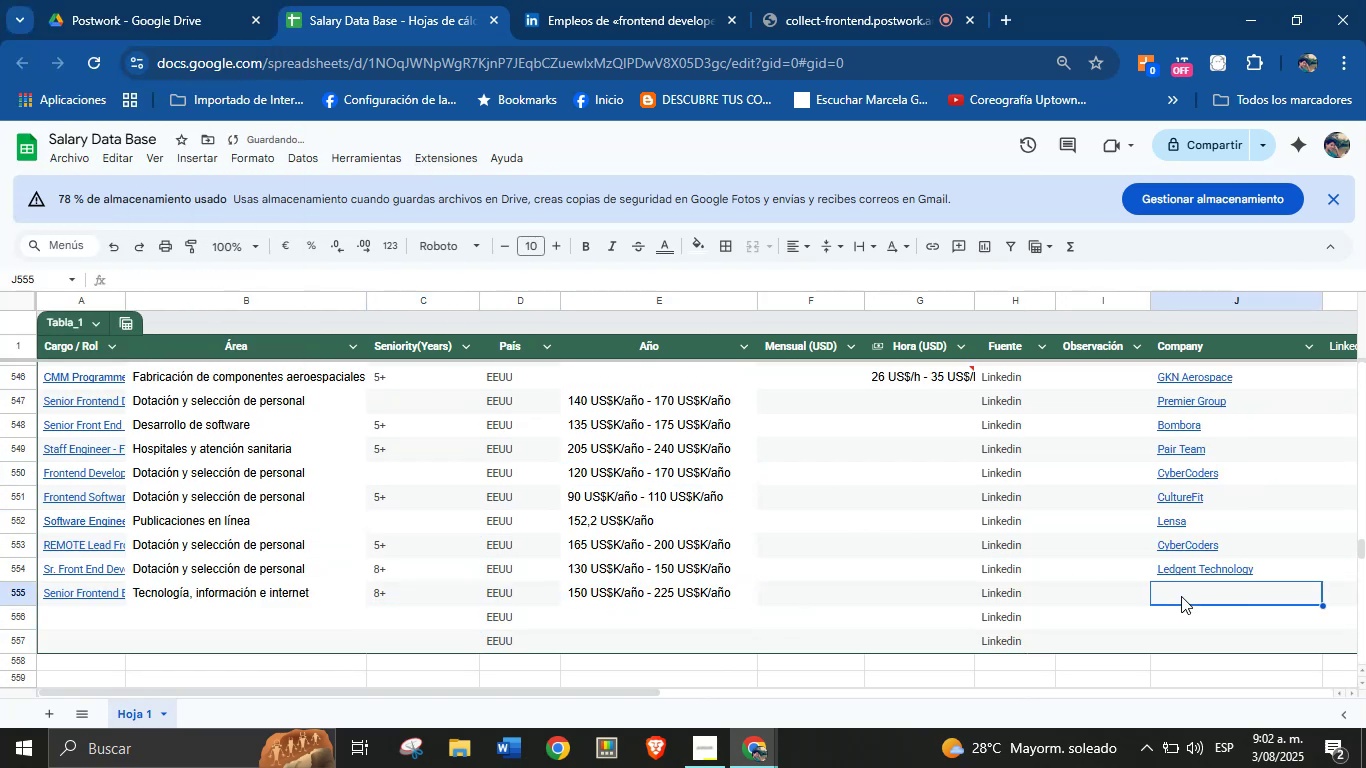 
key(Meta+MetaLeft)
 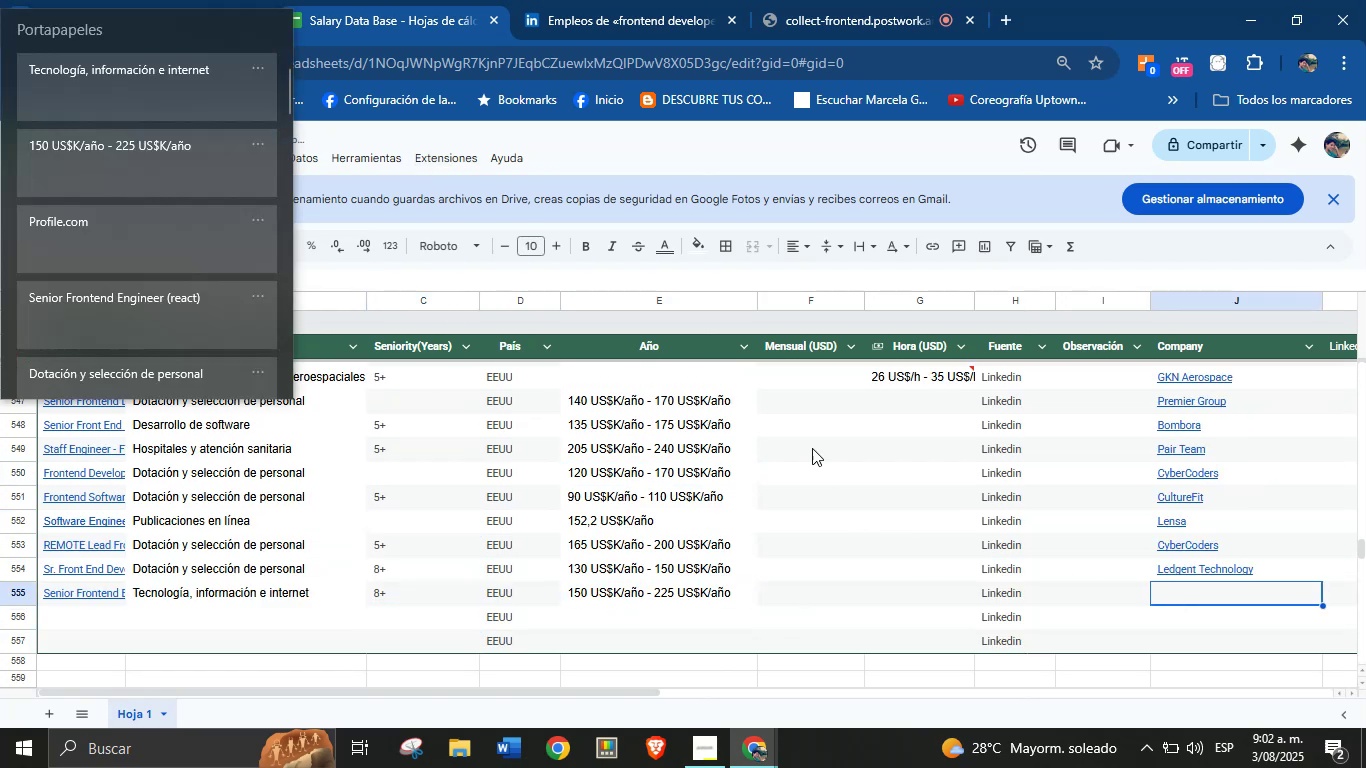 
key(Meta+MetaLeft)
 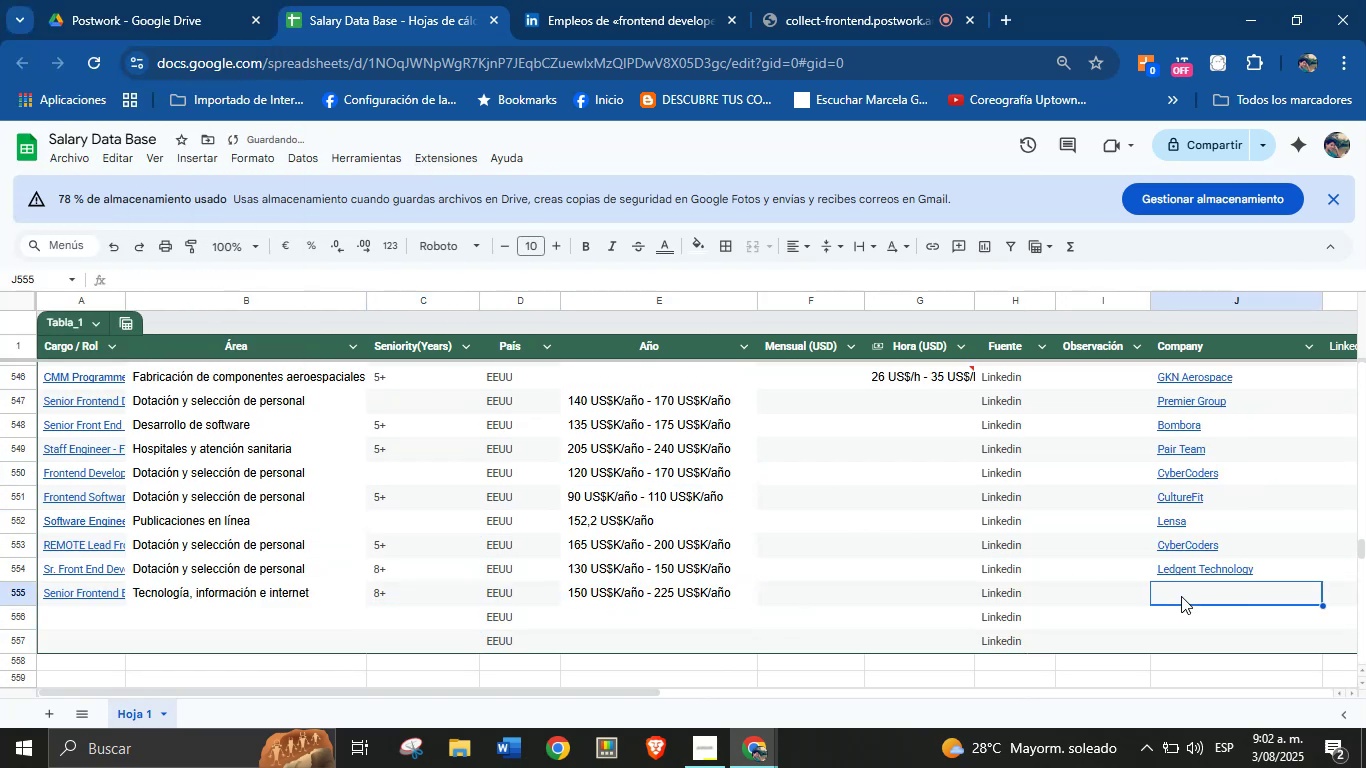 
key(Meta+V)
 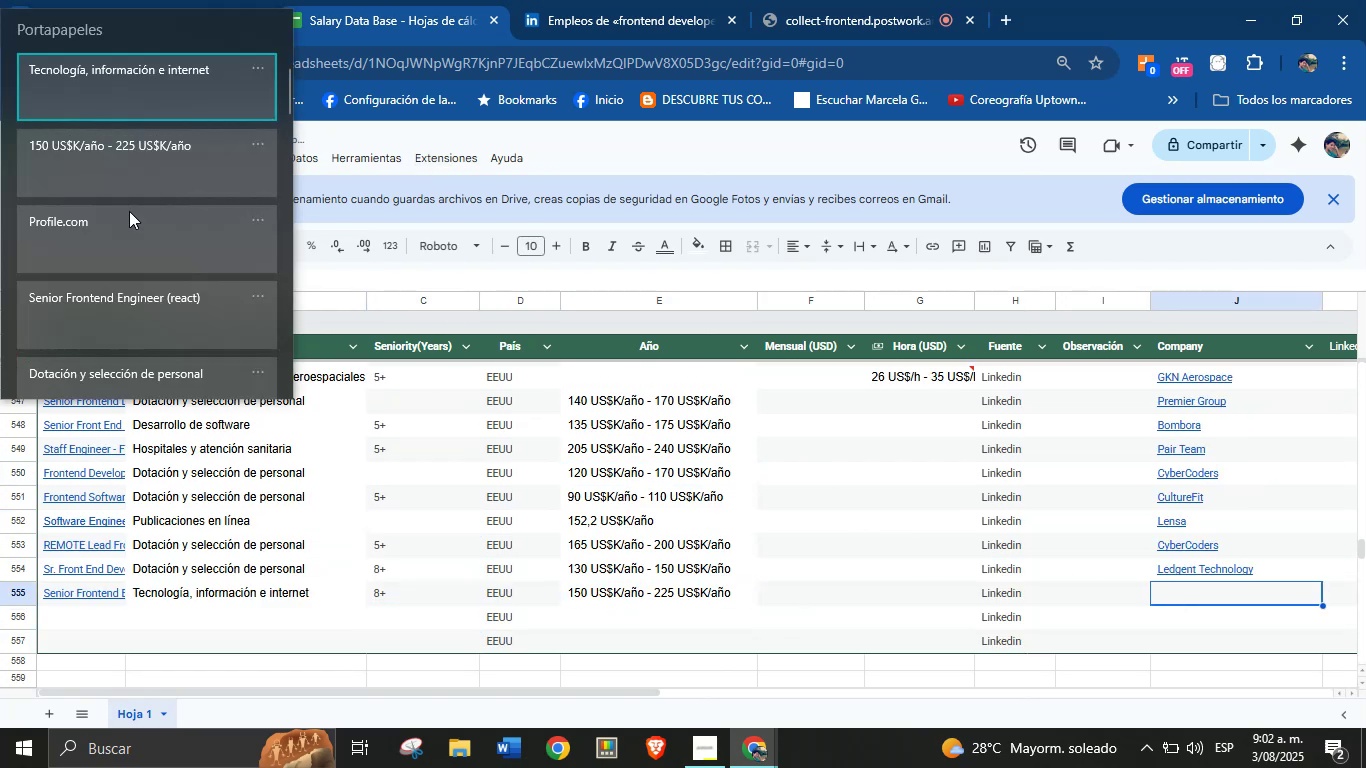 
left_click([127, 221])
 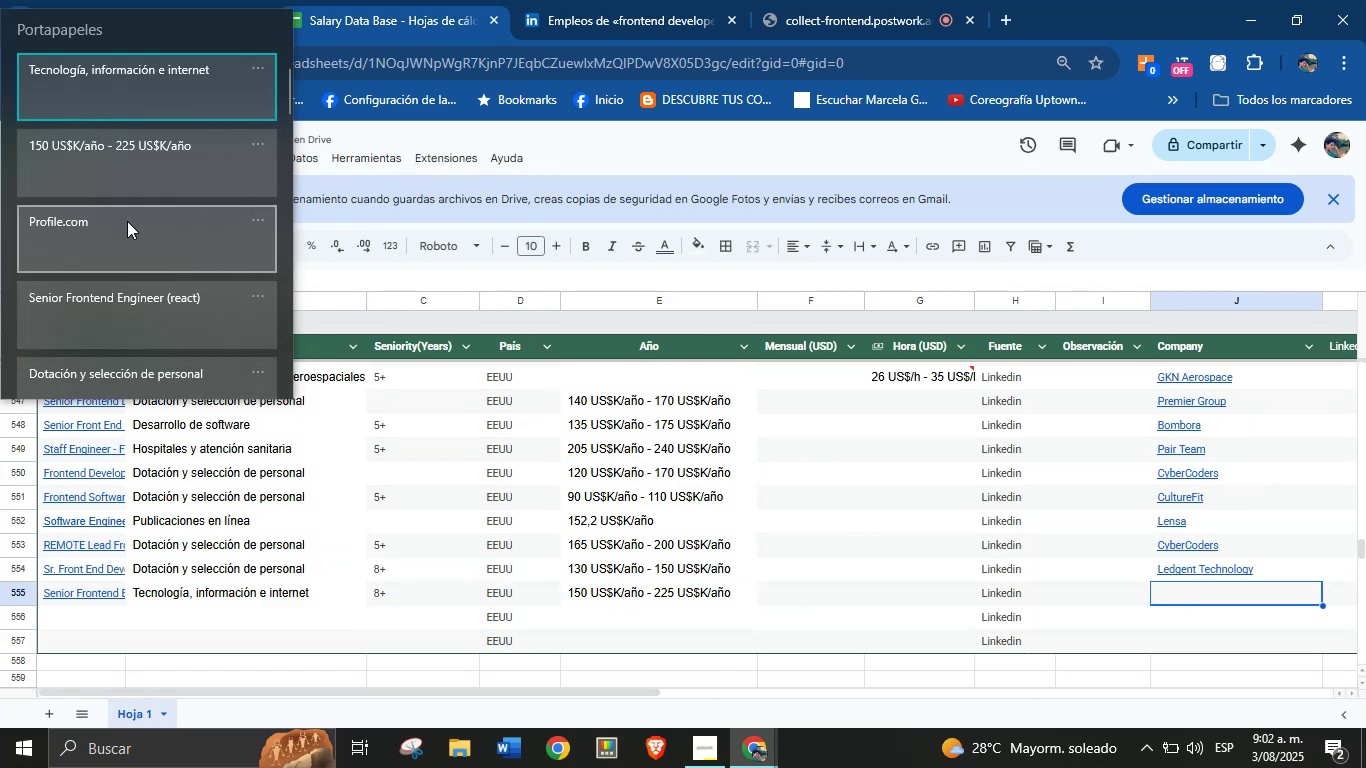 
key(Control+ControlLeft)
 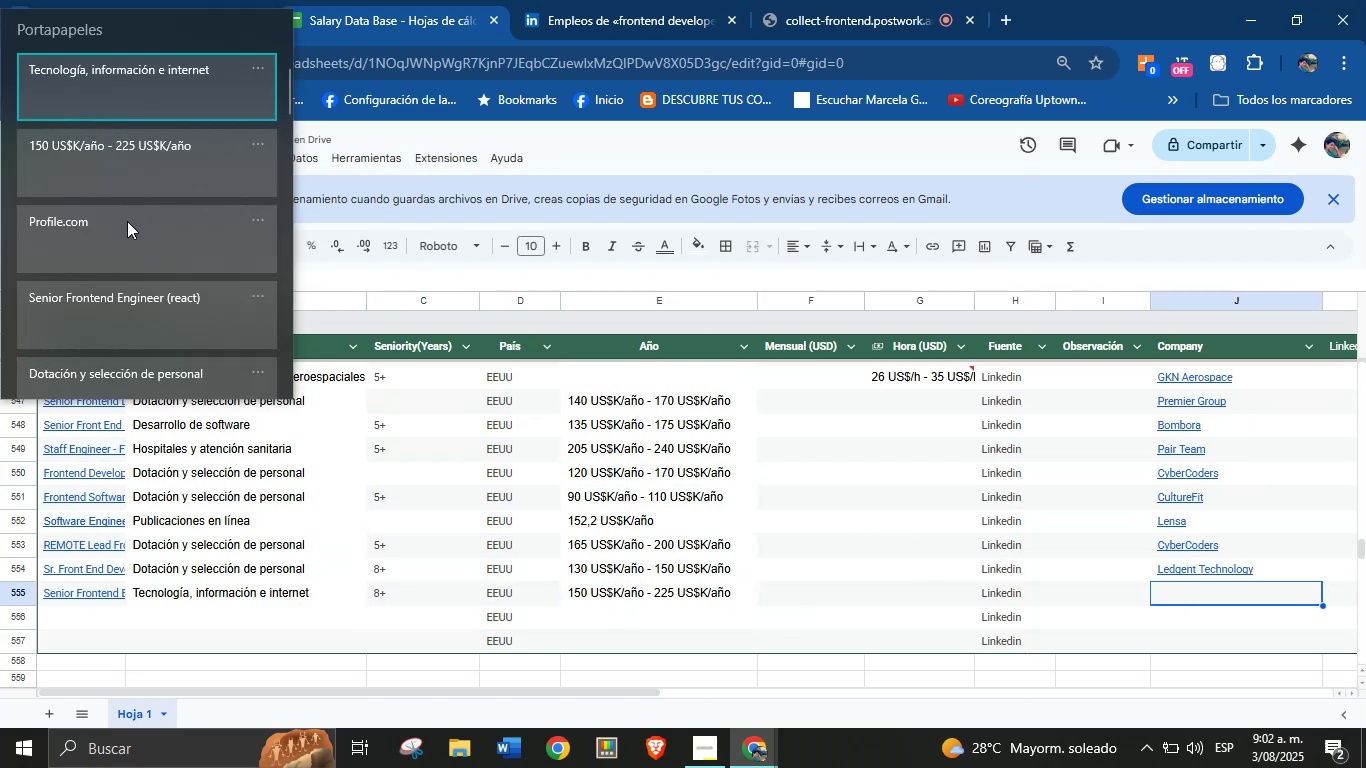 
key(Control+V)
 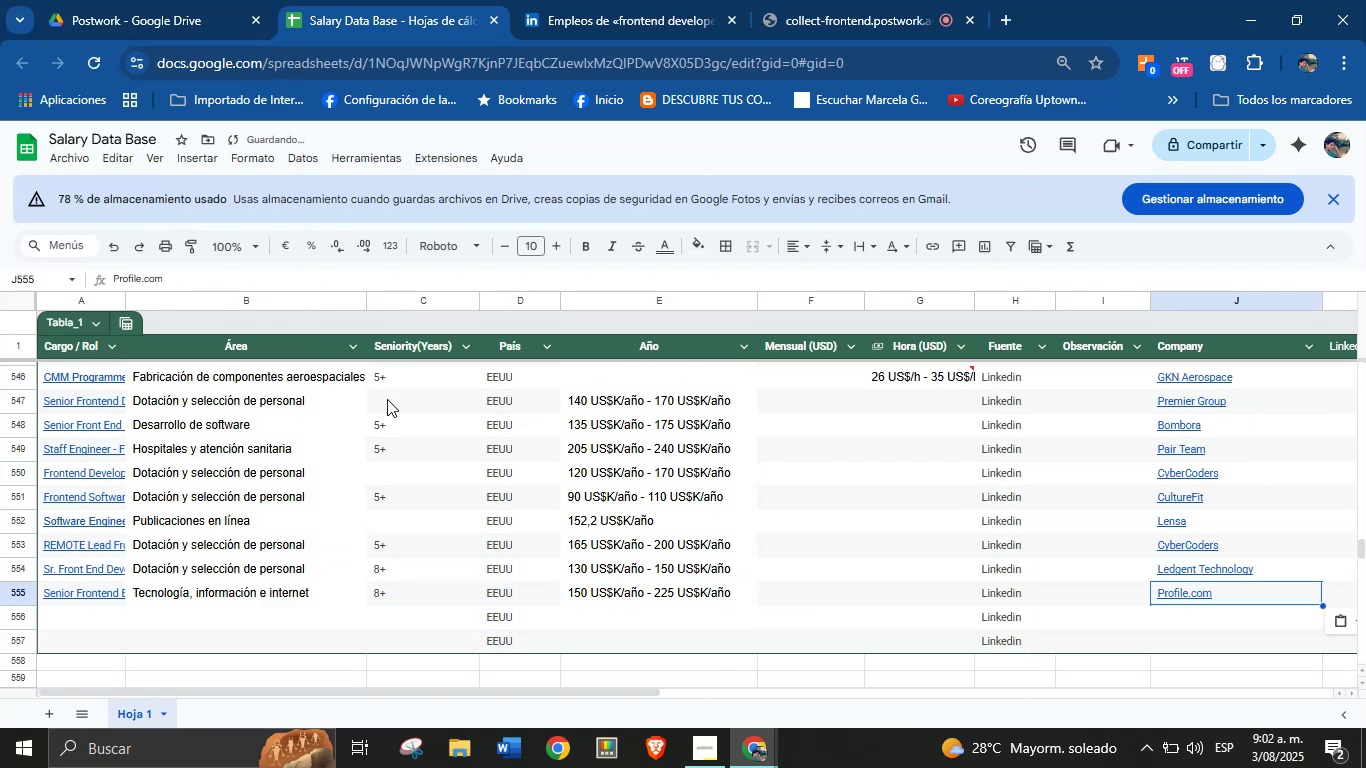 
scroll: coordinate [389, 401], scroll_direction: down, amount: 1.0
 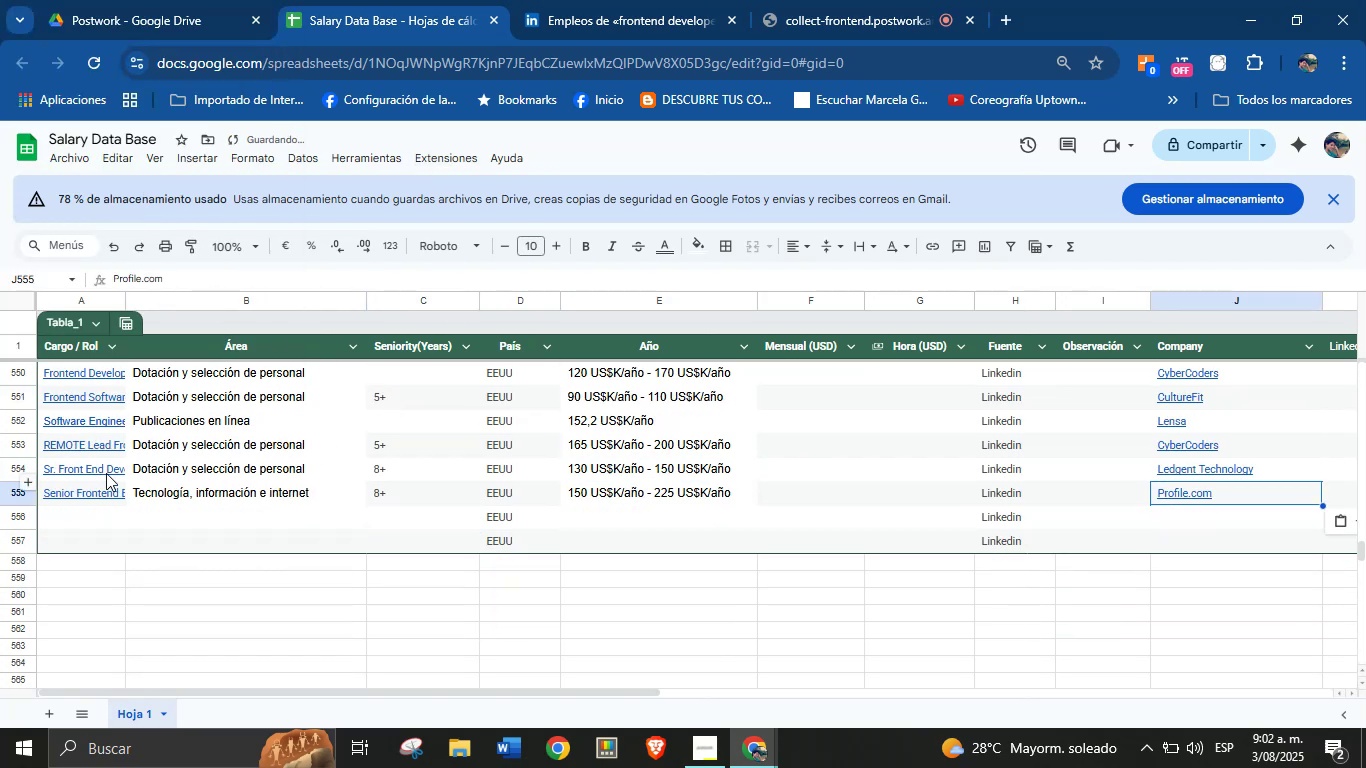 
left_click([94, 519])
 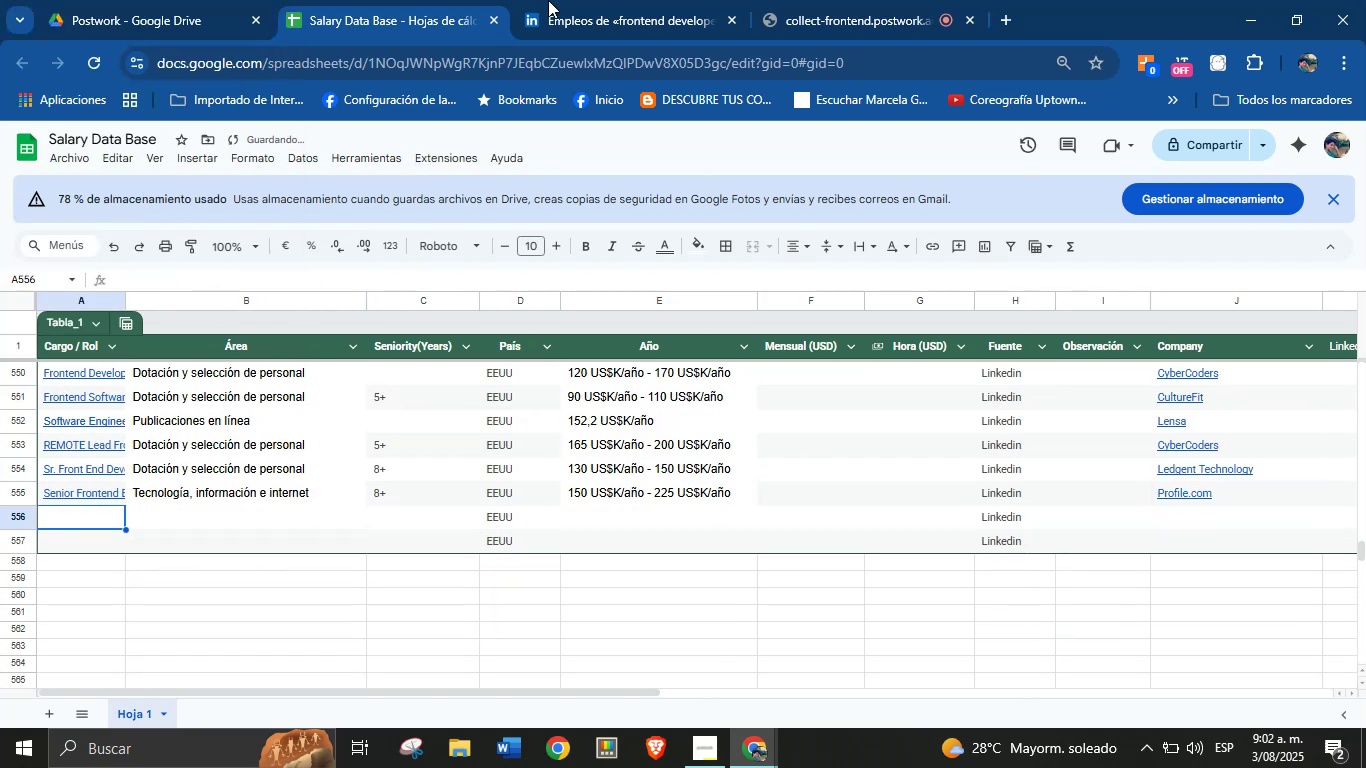 
left_click([584, 0])
 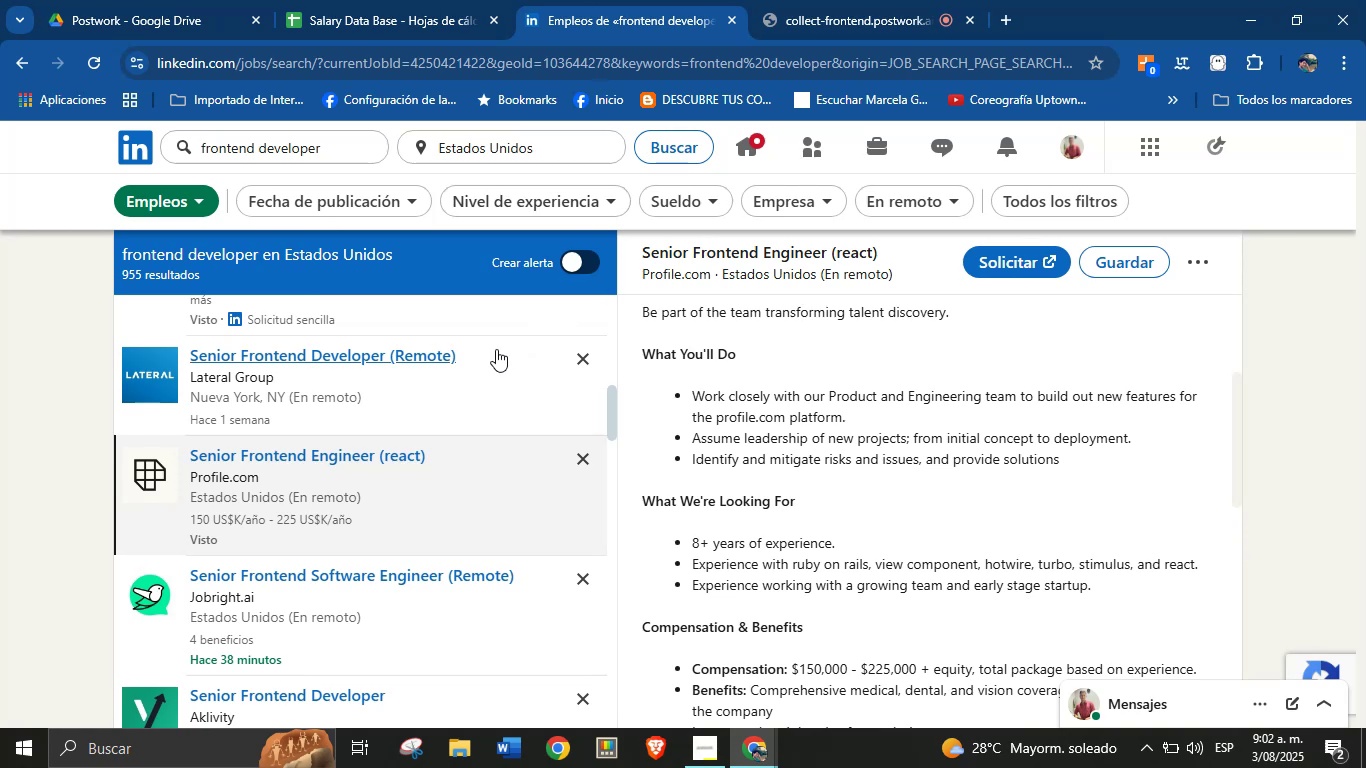 
scroll: coordinate [407, 469], scroll_direction: down, amount: 7.0
 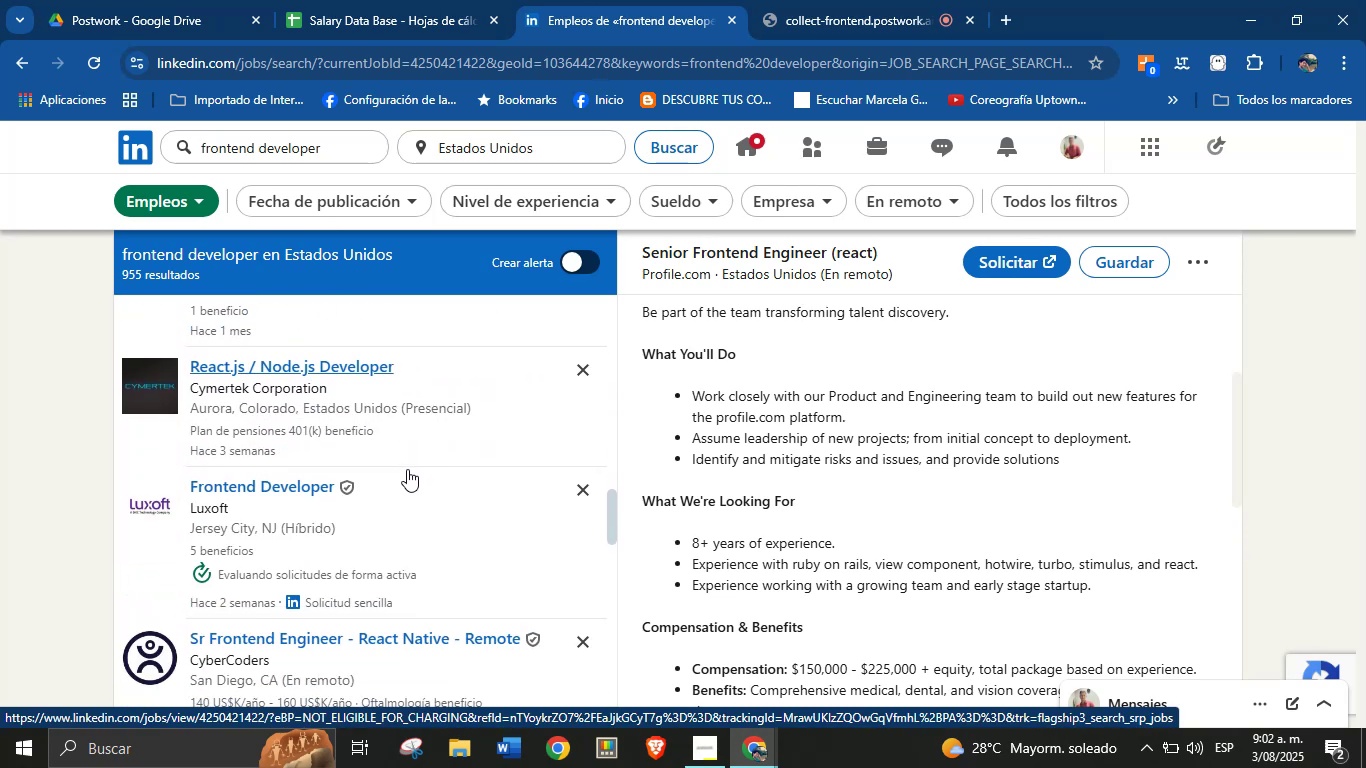 
scroll: coordinate [463, 416], scroll_direction: down, amount: 3.0
 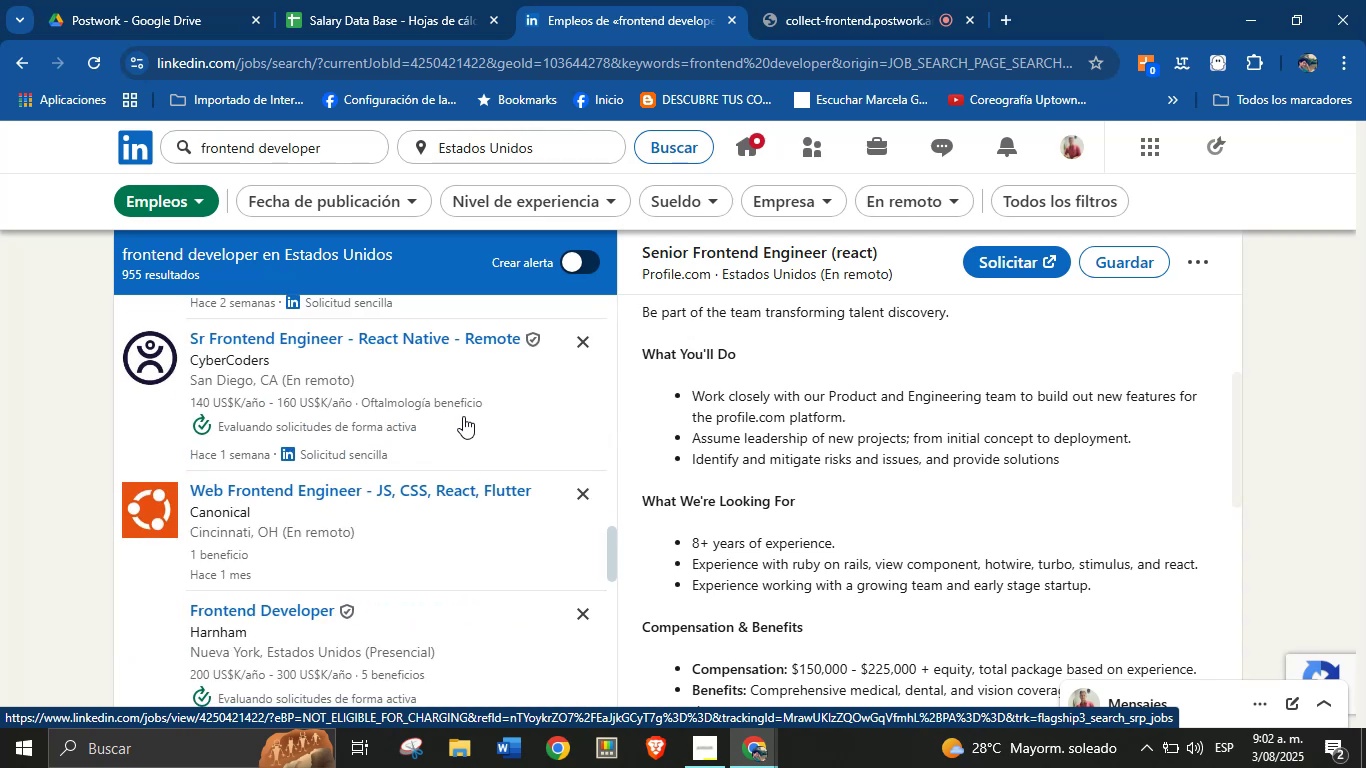 
scroll: coordinate [450, 429], scroll_direction: none, amount: 0.0
 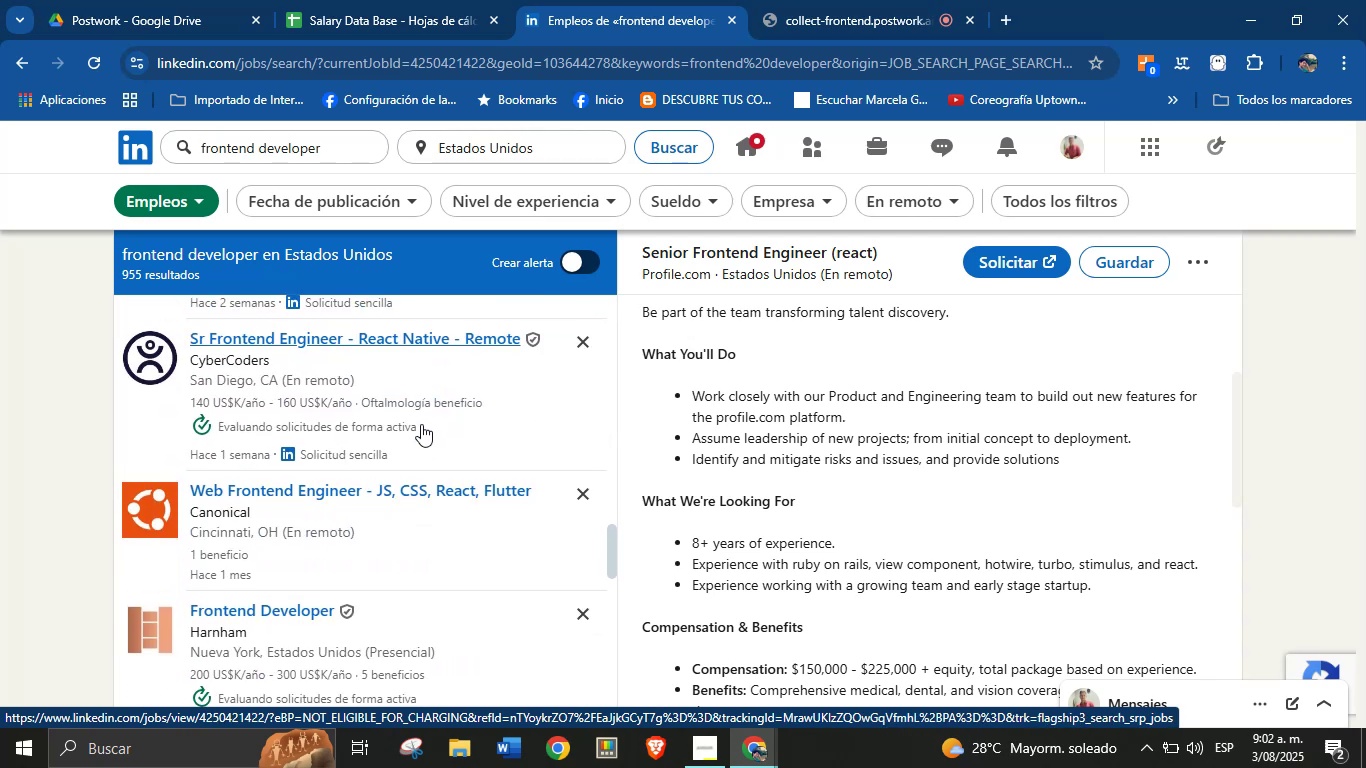 
left_click([437, 389])
 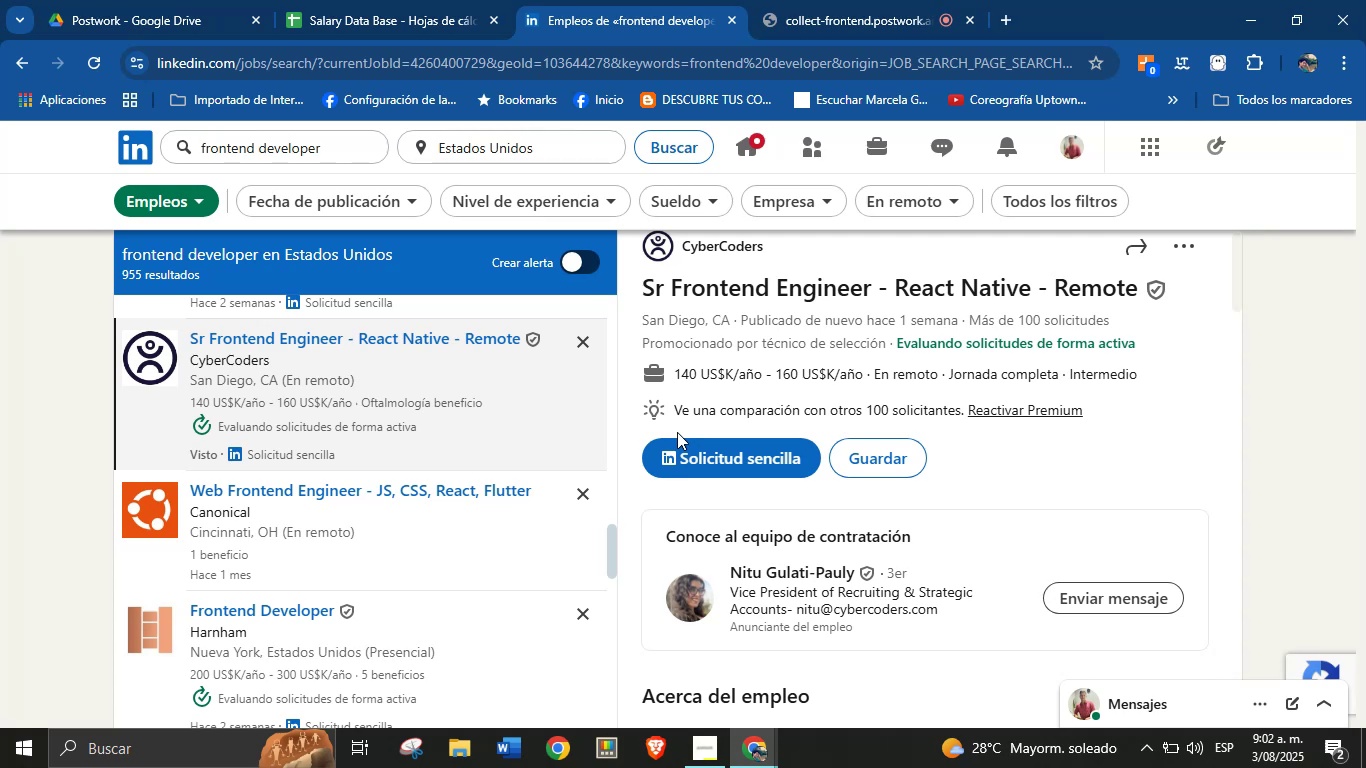 
wait(35.72)
 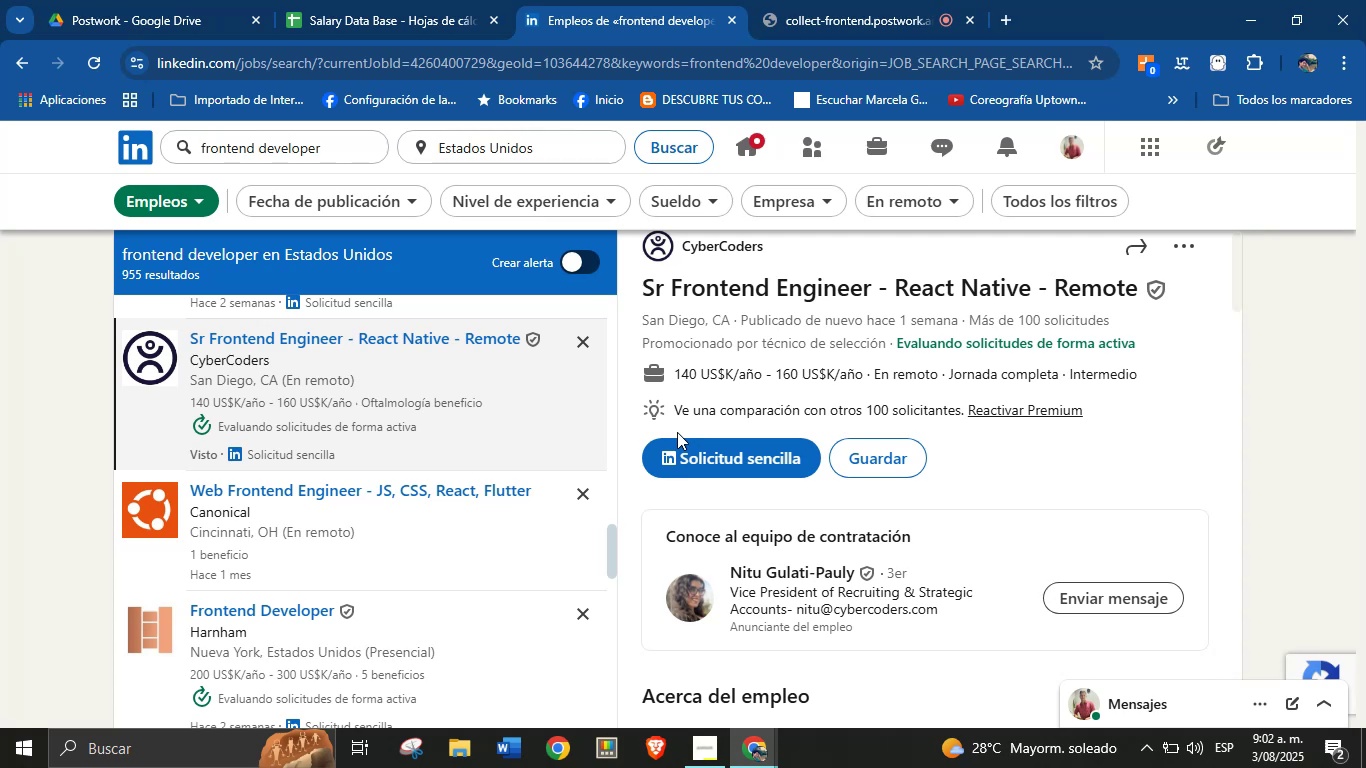 
scroll: coordinate [827, 320], scroll_direction: up, amount: 5.0
 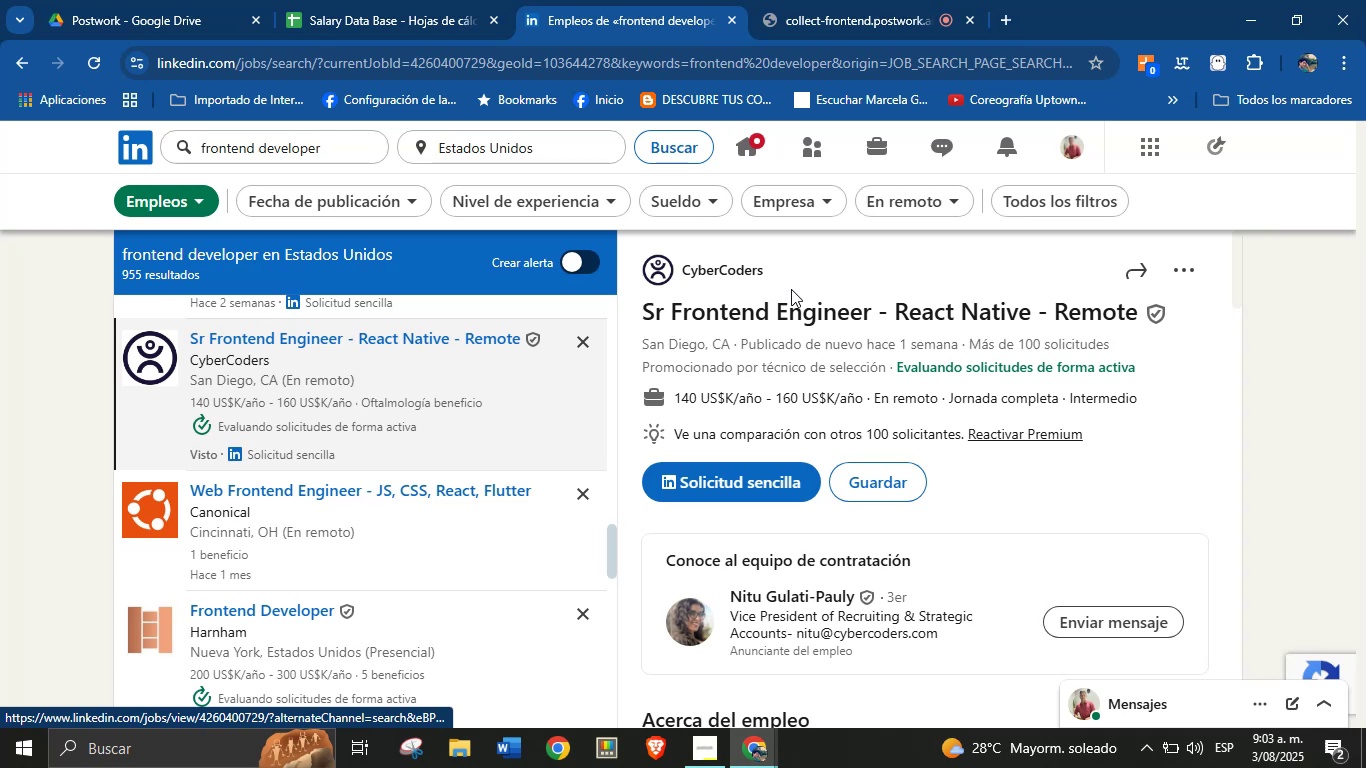 
left_click_drag(start_coordinate=[781, 283], to_coordinate=[682, 278])
 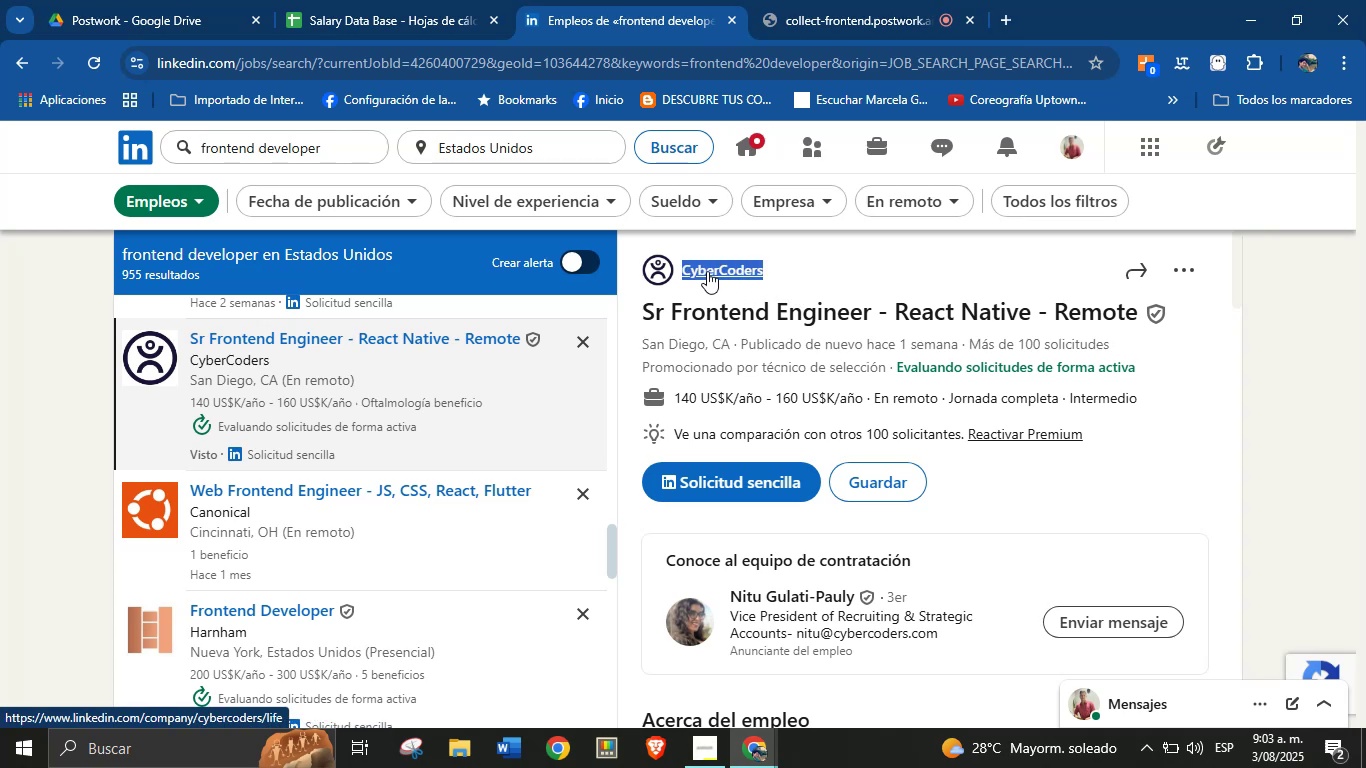 
key(Alt+Control+ControlLeft)
 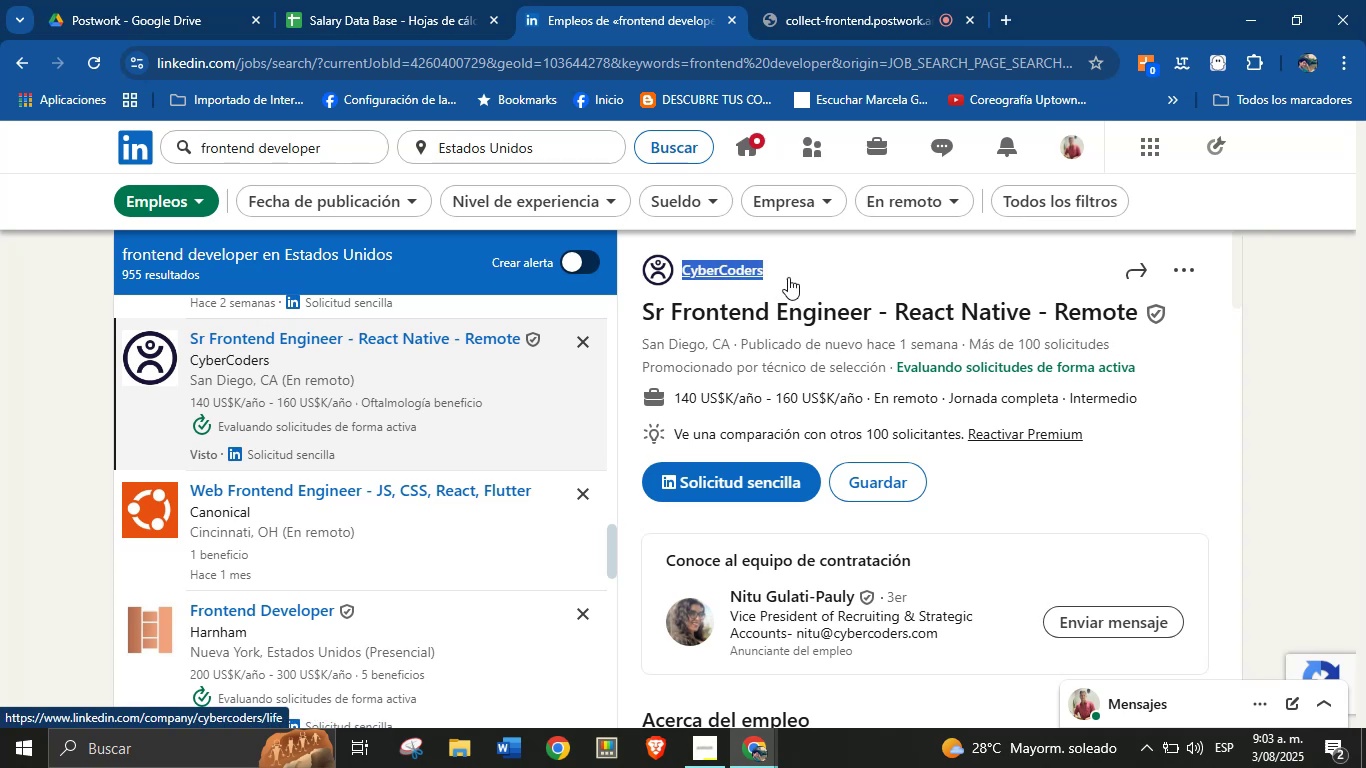 
key(Alt+AltLeft)
 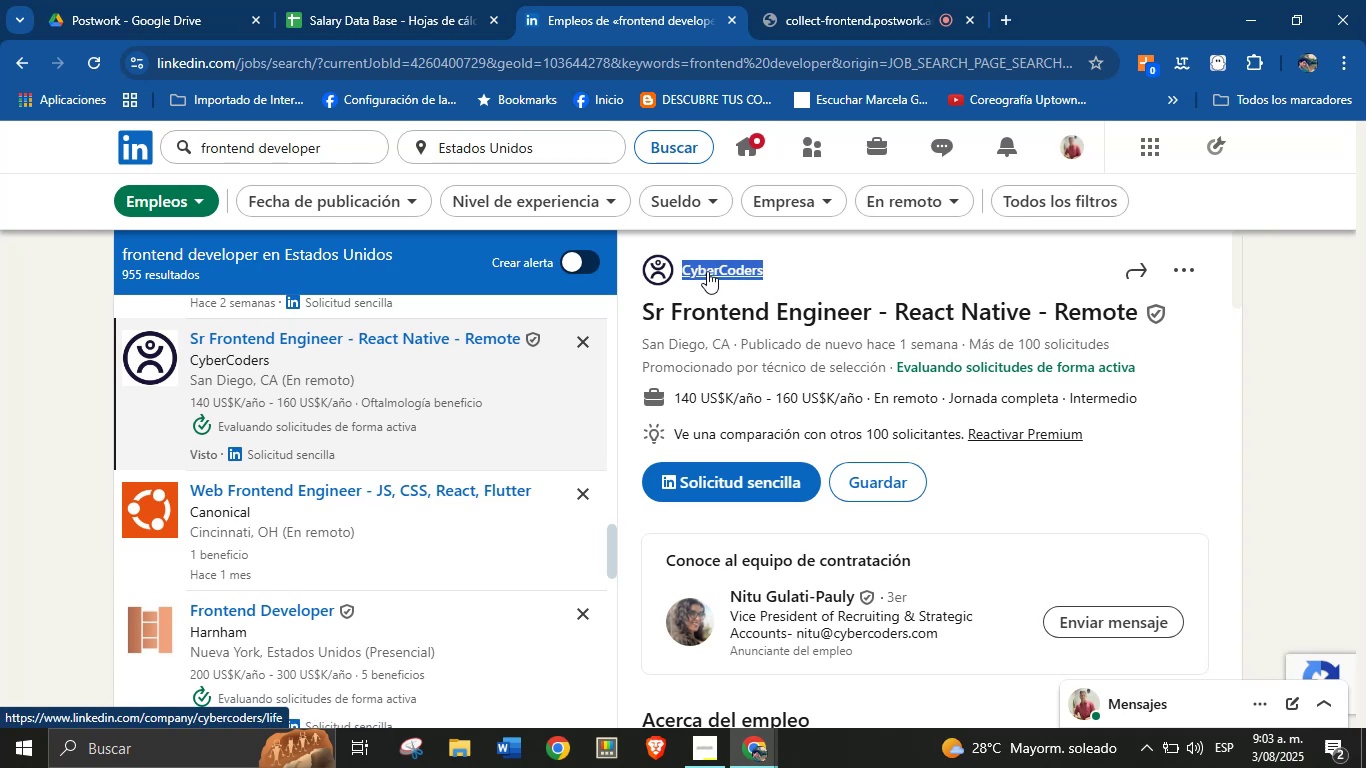 
key(Alt+Control+C)
 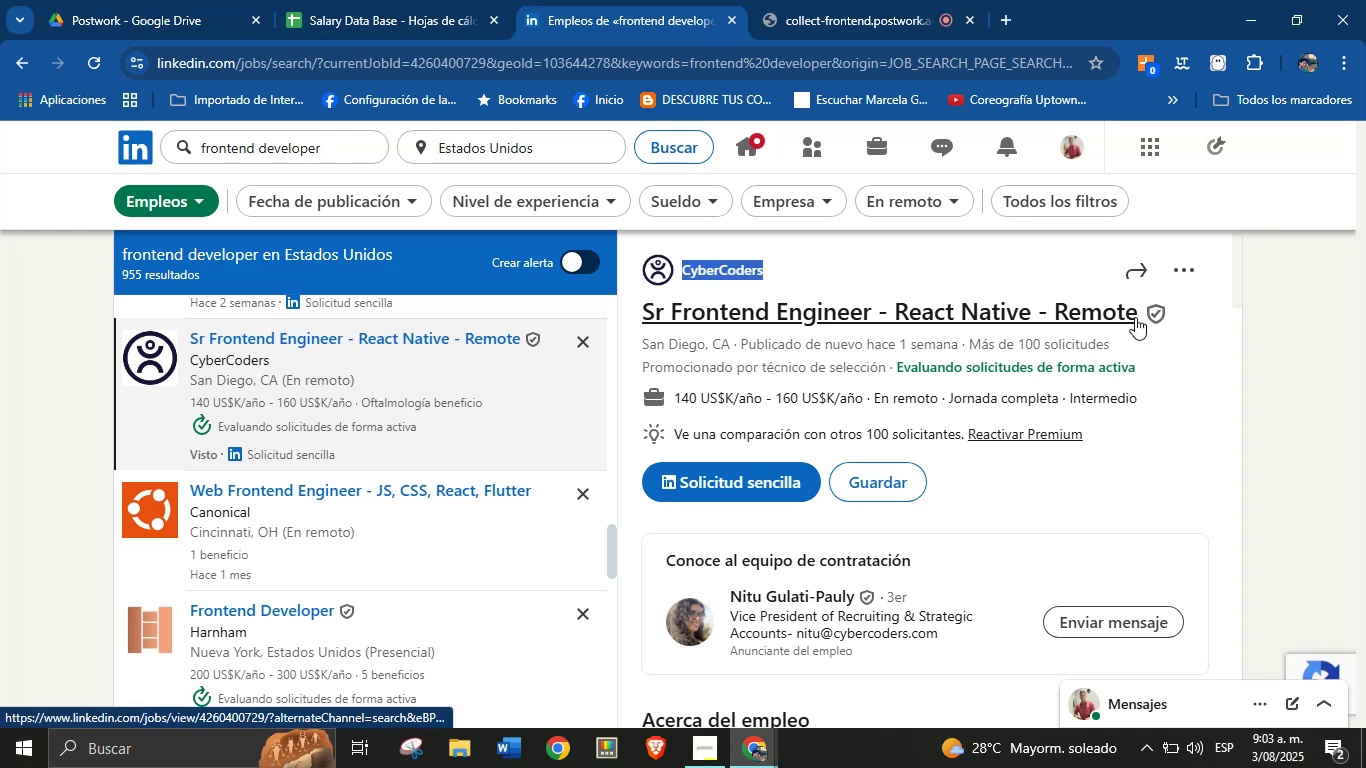 
left_click_drag(start_coordinate=[1139, 315], to_coordinate=[646, 318])
 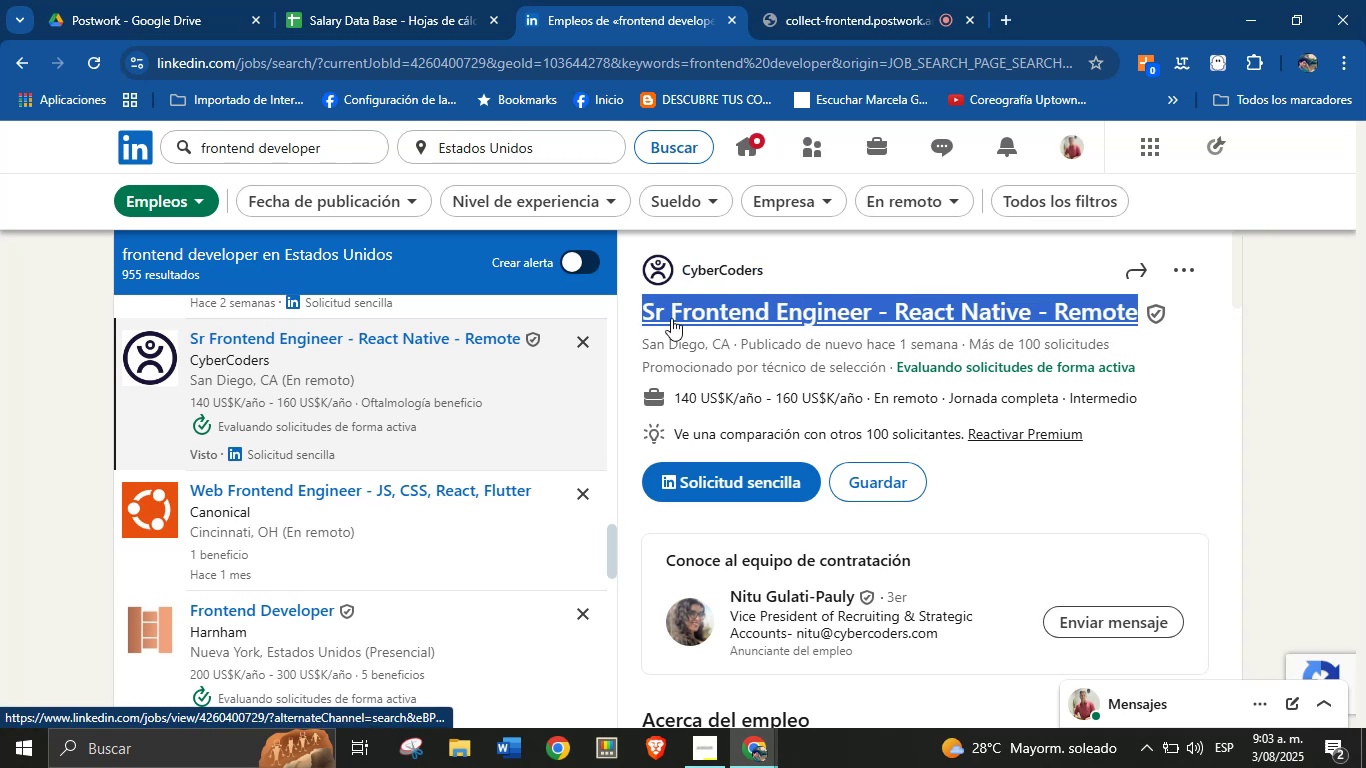 
key(Alt+Control+ControlLeft)
 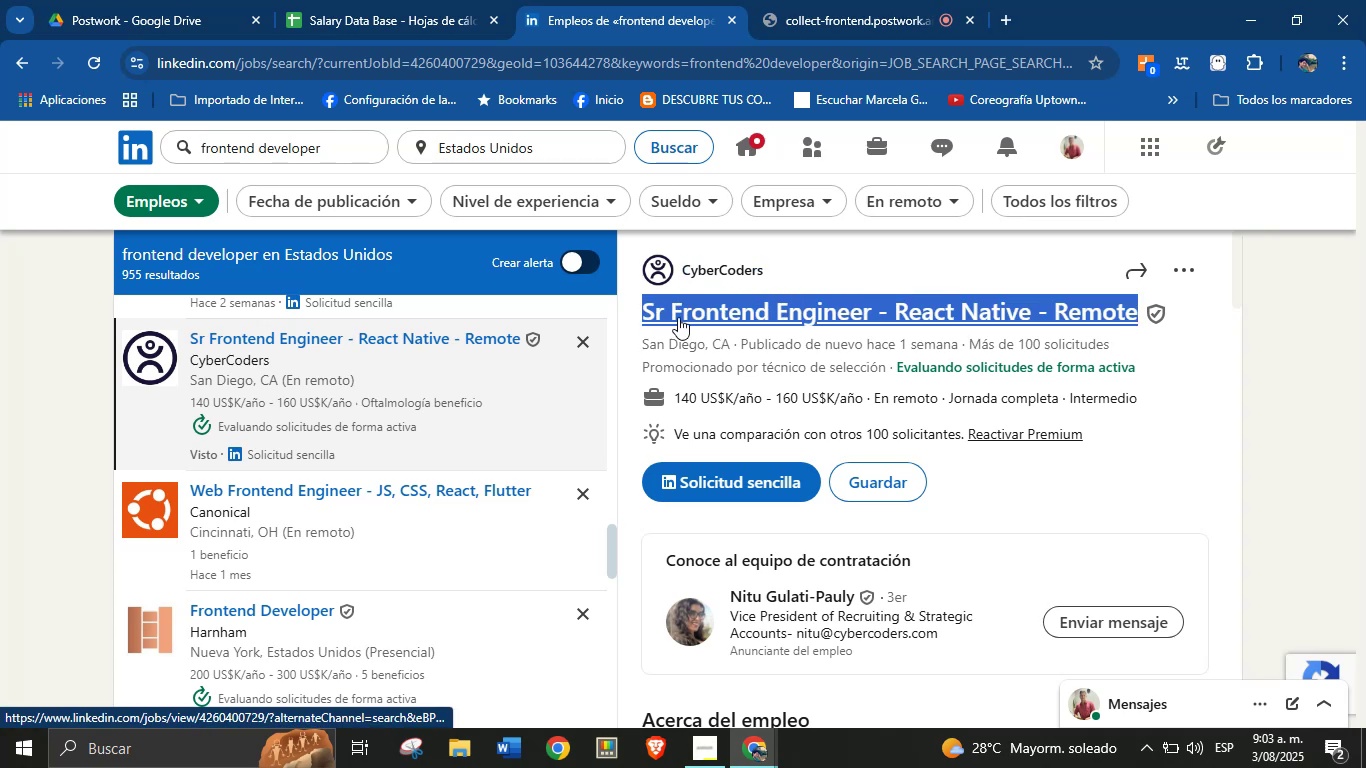 
key(Alt+AltLeft)
 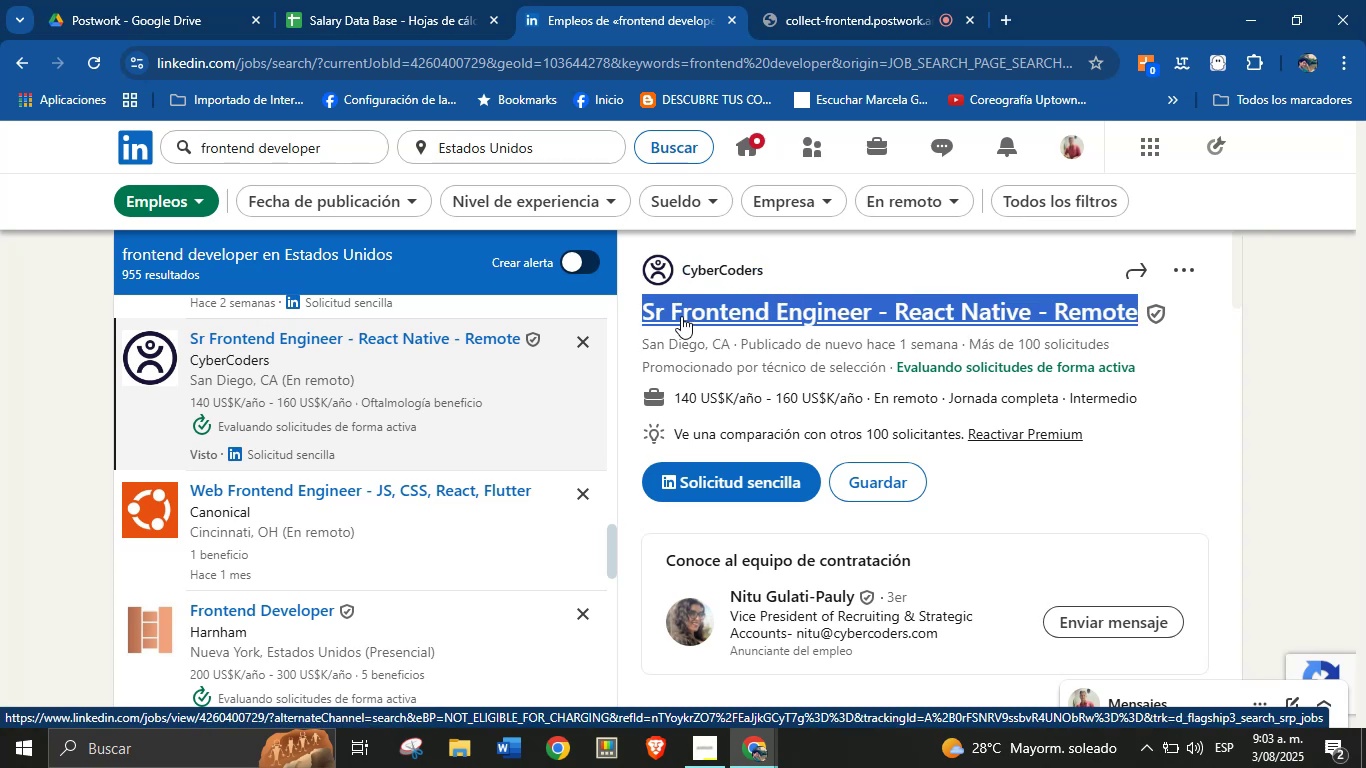 
key(Alt+Control+C)
 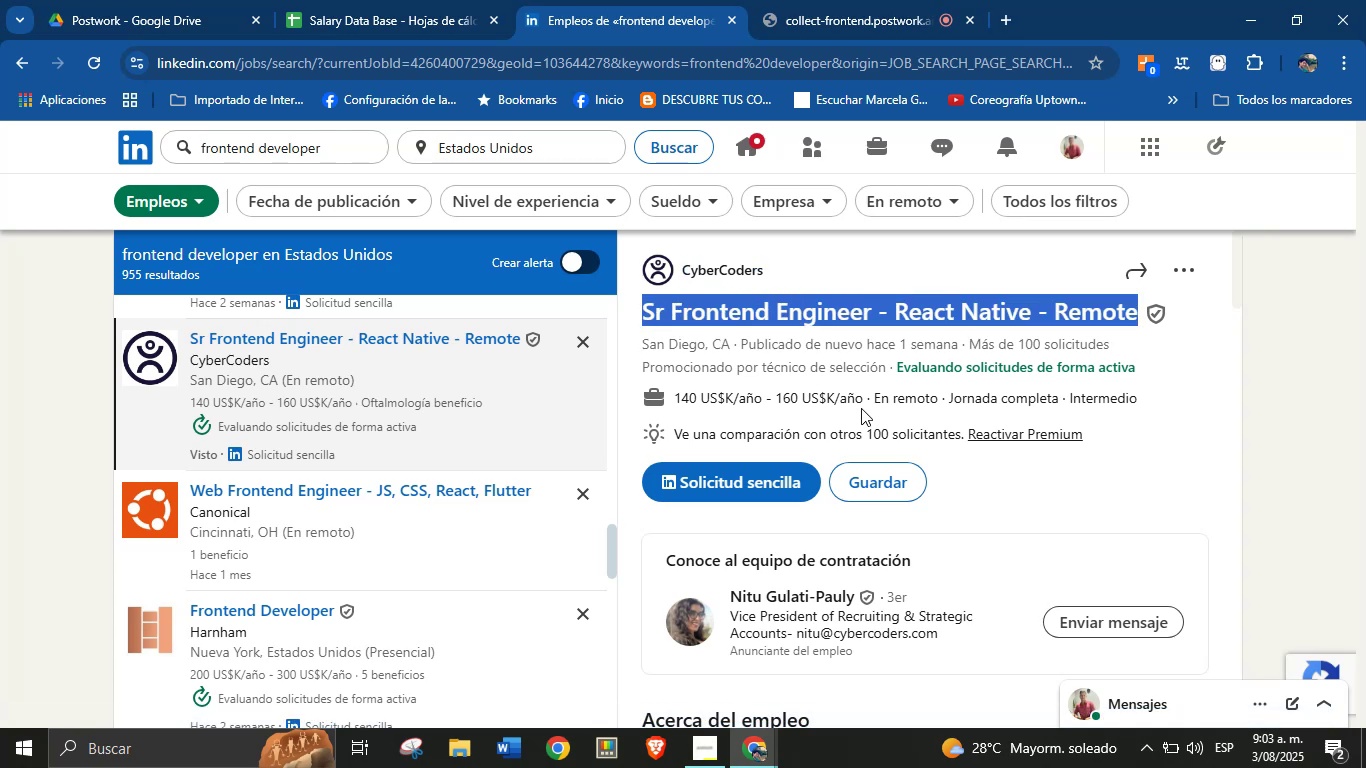 
left_click_drag(start_coordinate=[864, 402], to_coordinate=[677, 400])
 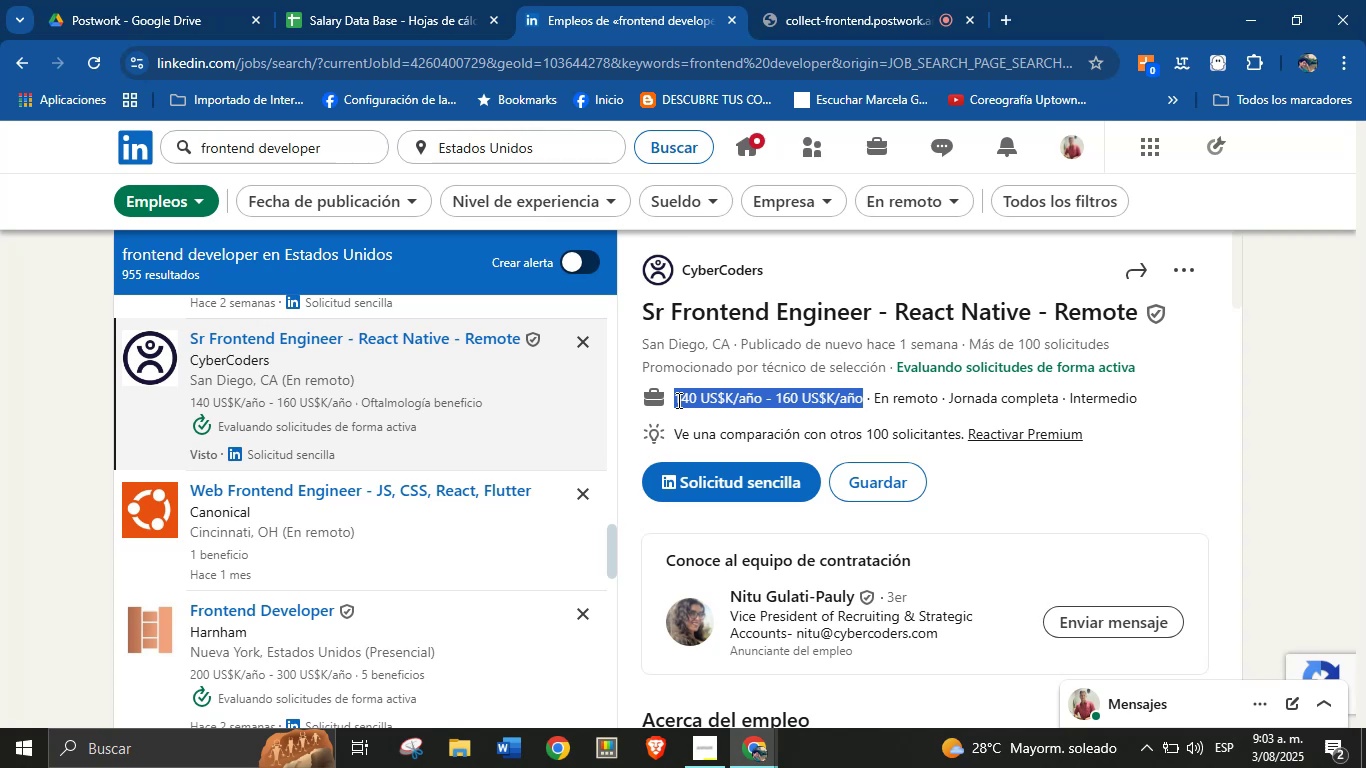 
key(Alt+Control+ControlLeft)
 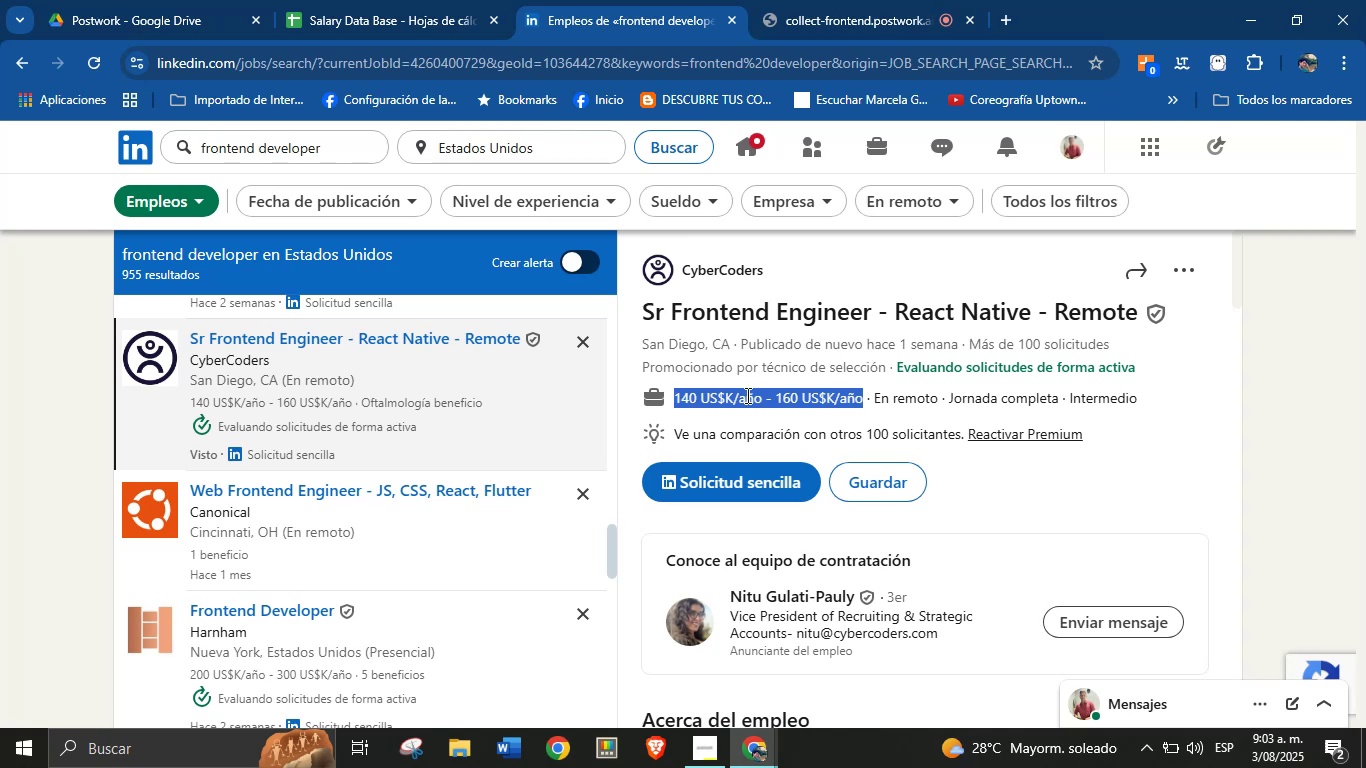 
key(Alt+AltLeft)
 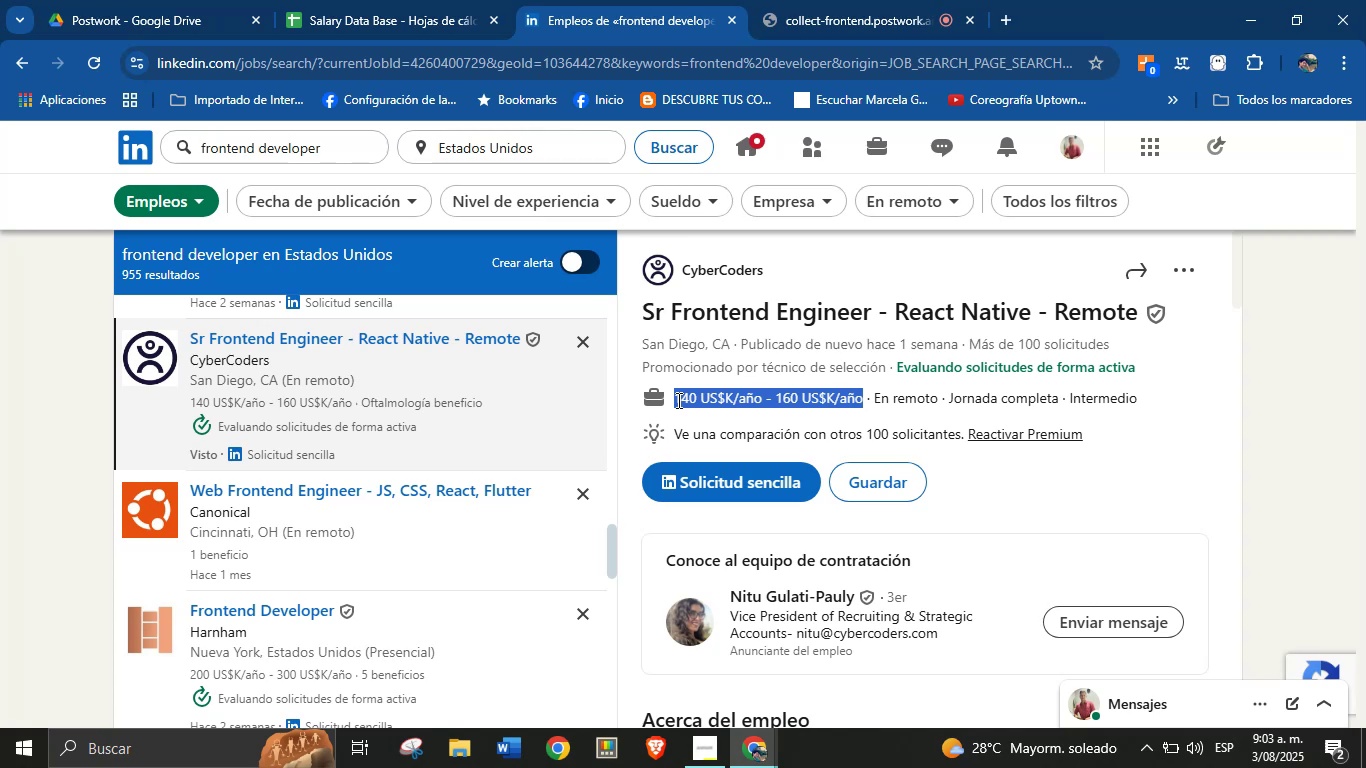 
key(Alt+Control+C)
 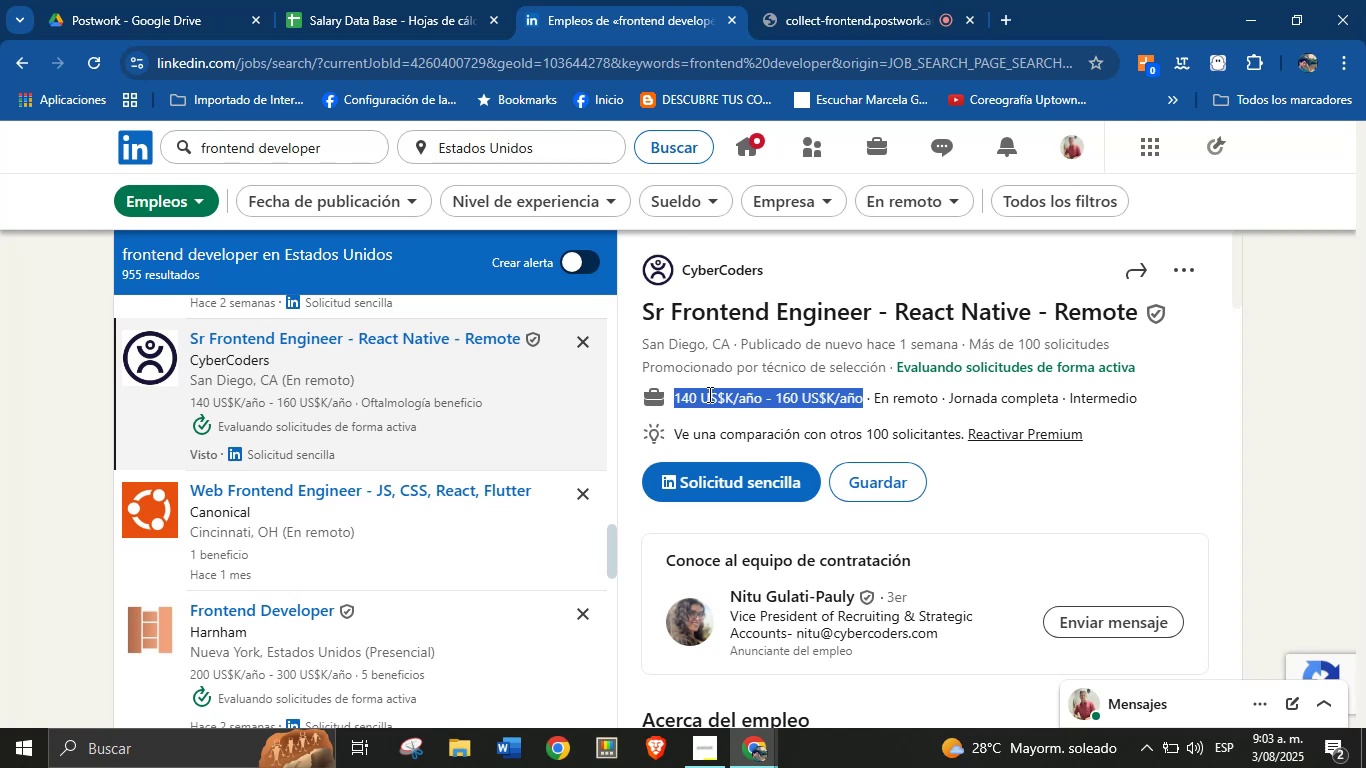 
scroll: coordinate [865, 611], scroll_direction: down, amount: 22.0
 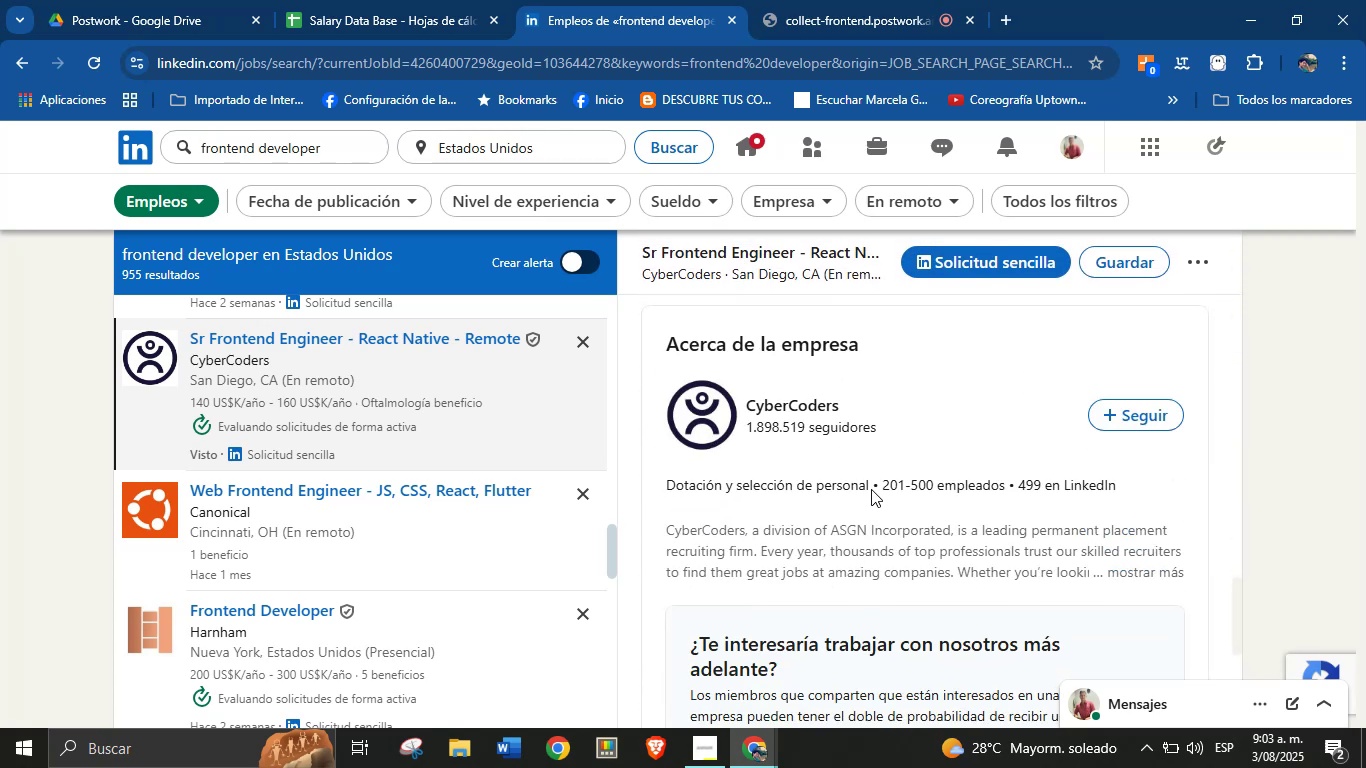 
left_click_drag(start_coordinate=[866, 488], to_coordinate=[814, 488])
 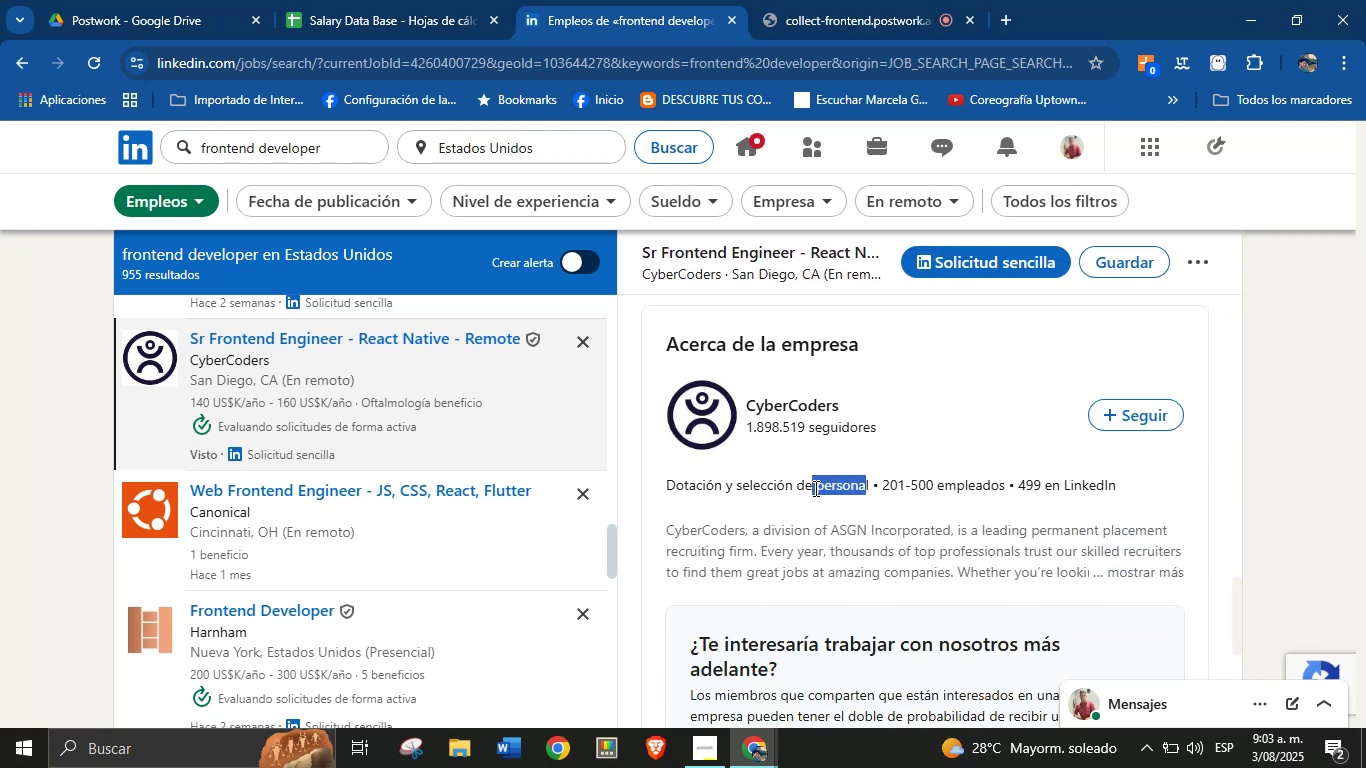 
left_click([814, 488])
 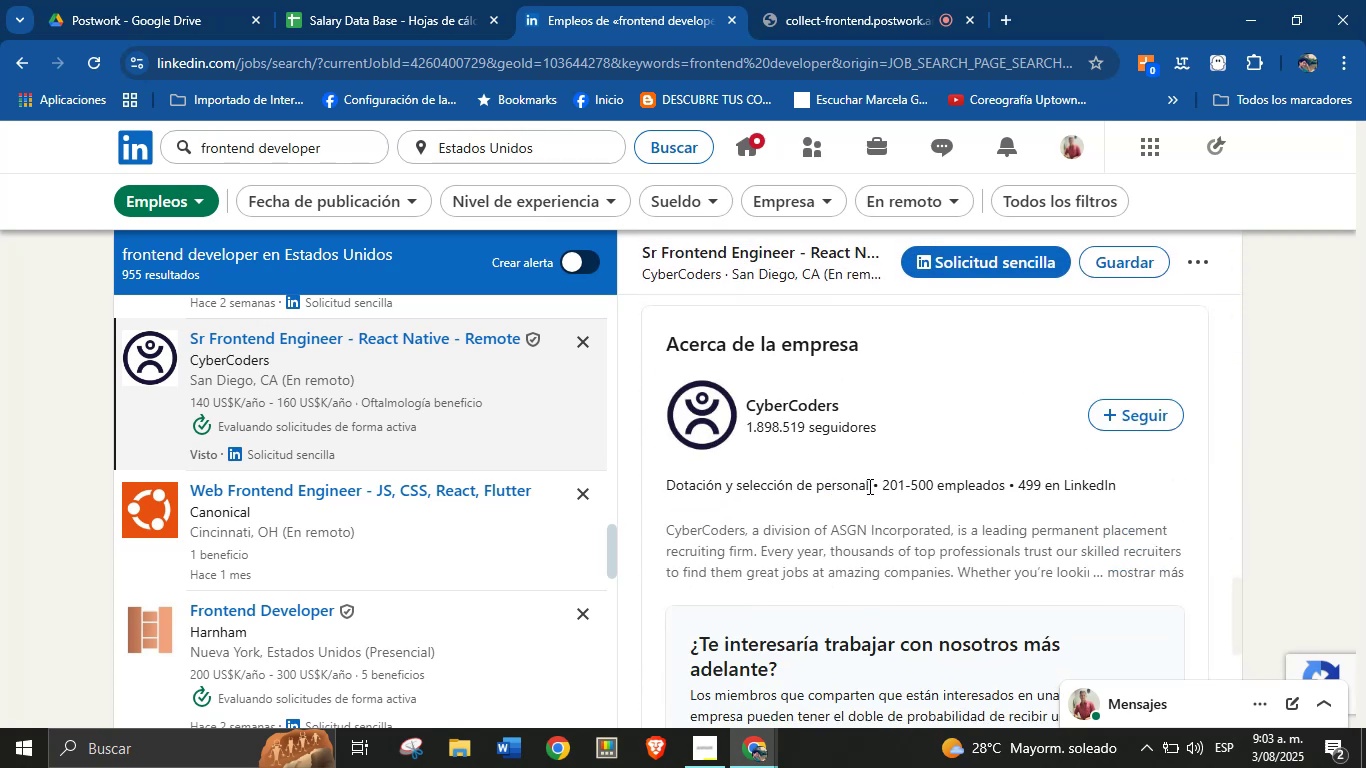 
left_click_drag(start_coordinate=[868, 486], to_coordinate=[664, 486])
 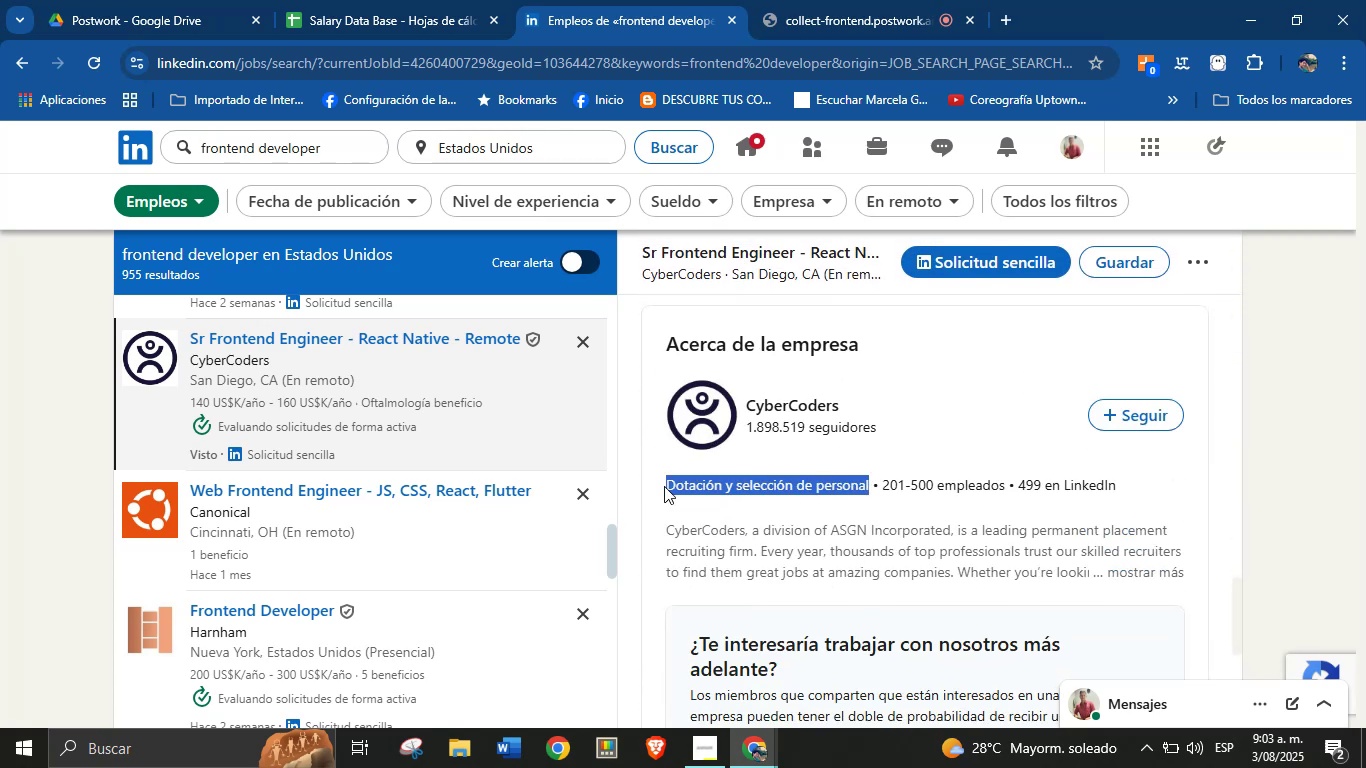 
key(Alt+AltLeft)
 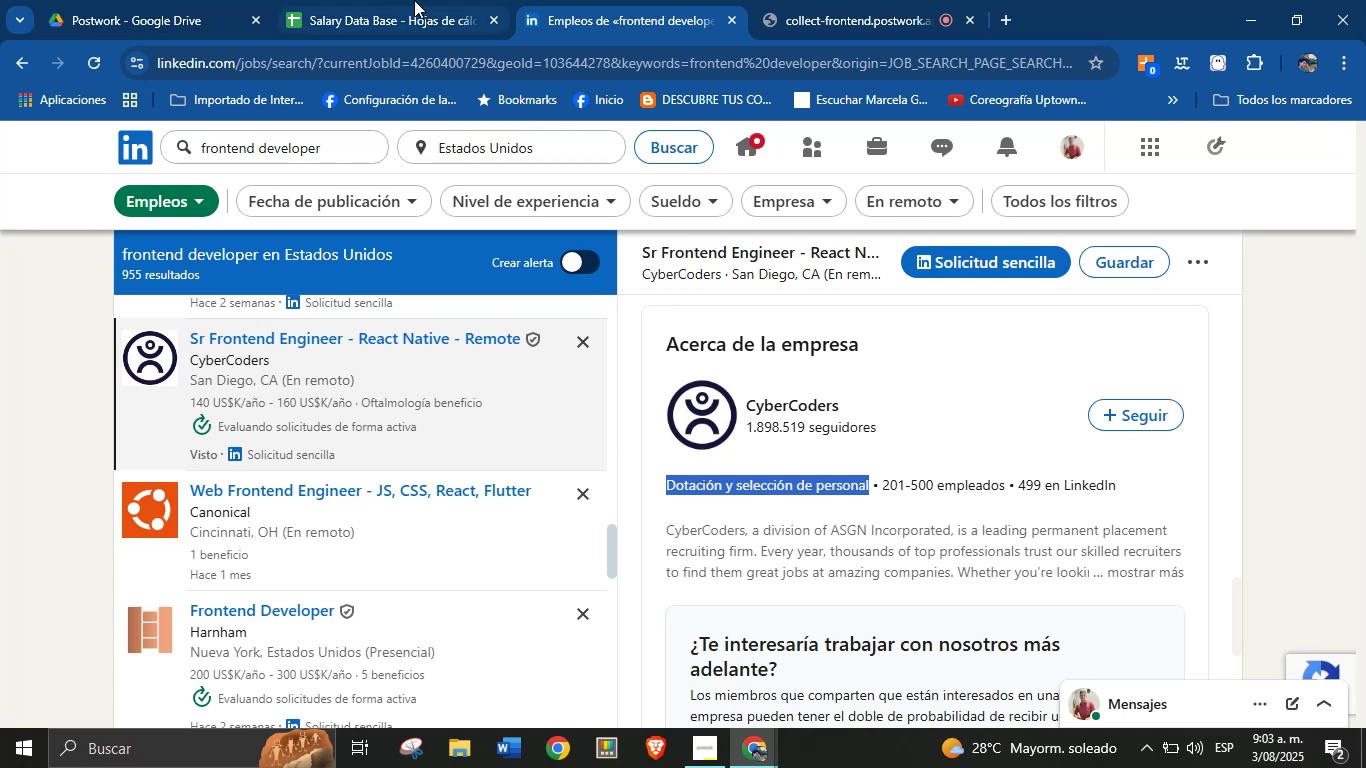 
key(Alt+Control+ControlLeft)
 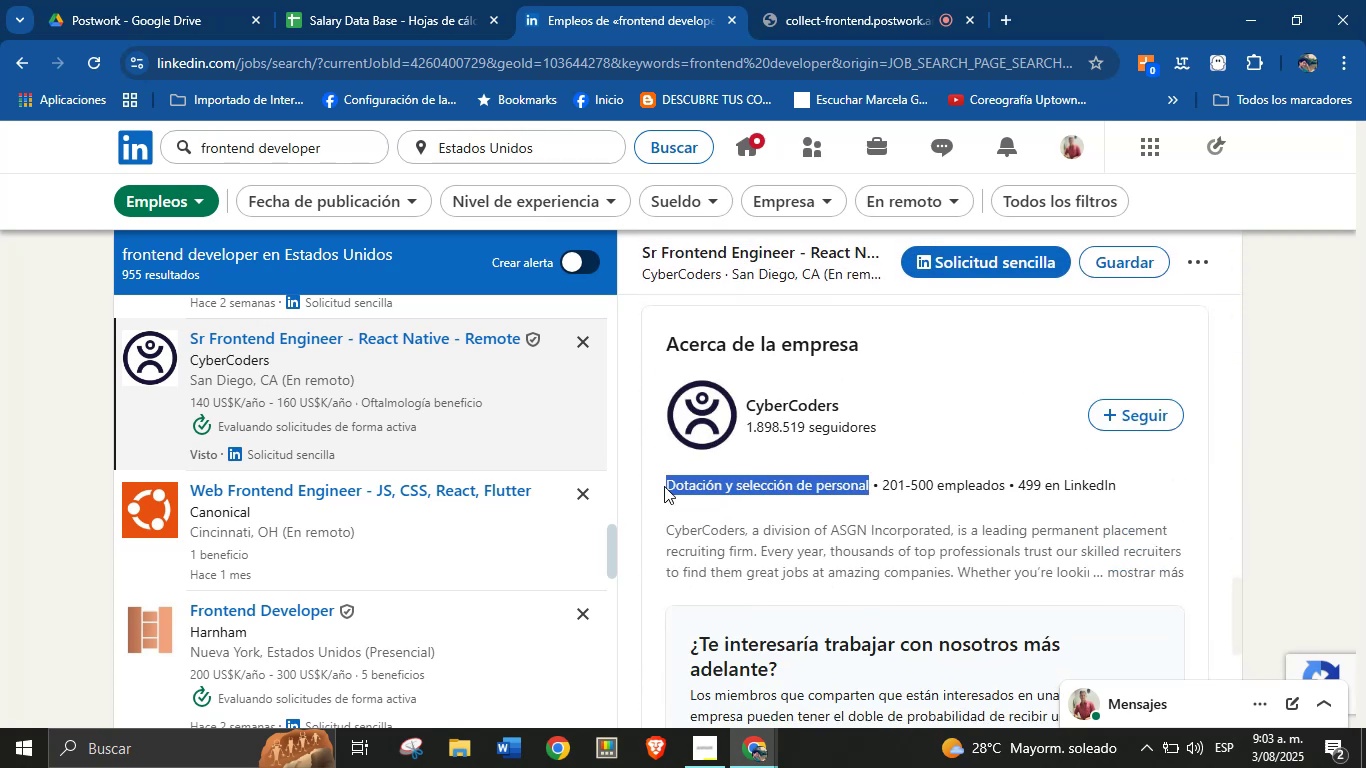 
key(Alt+Control+C)
 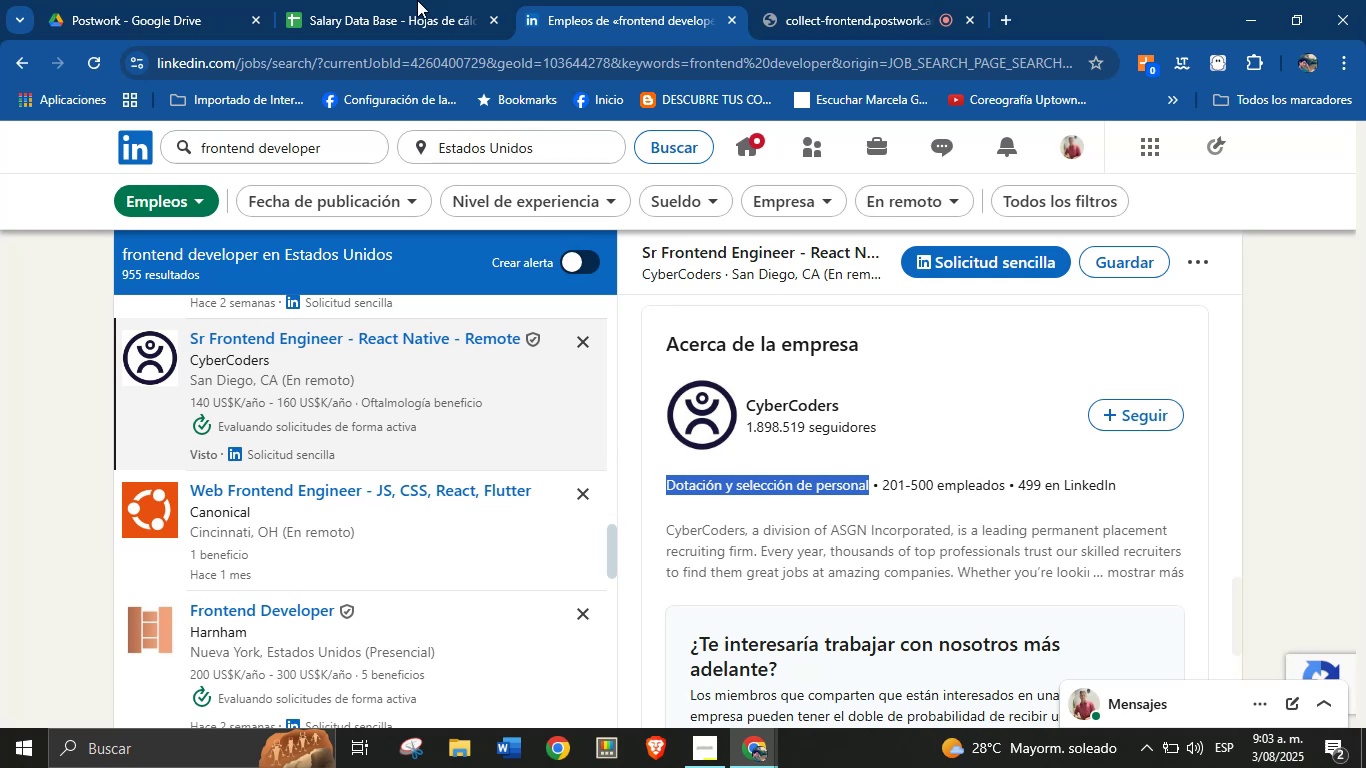 
left_click([410, 0])
 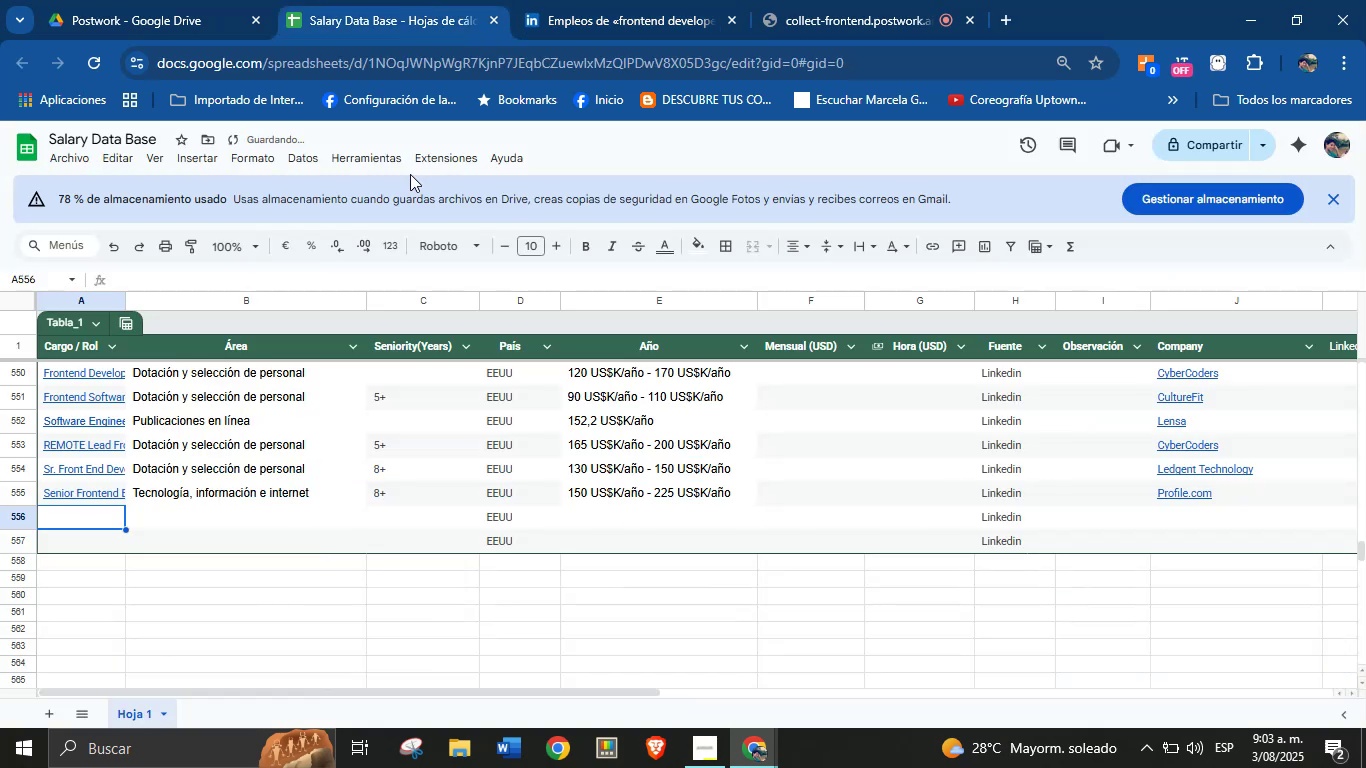 
key(Meta+MetaLeft)
 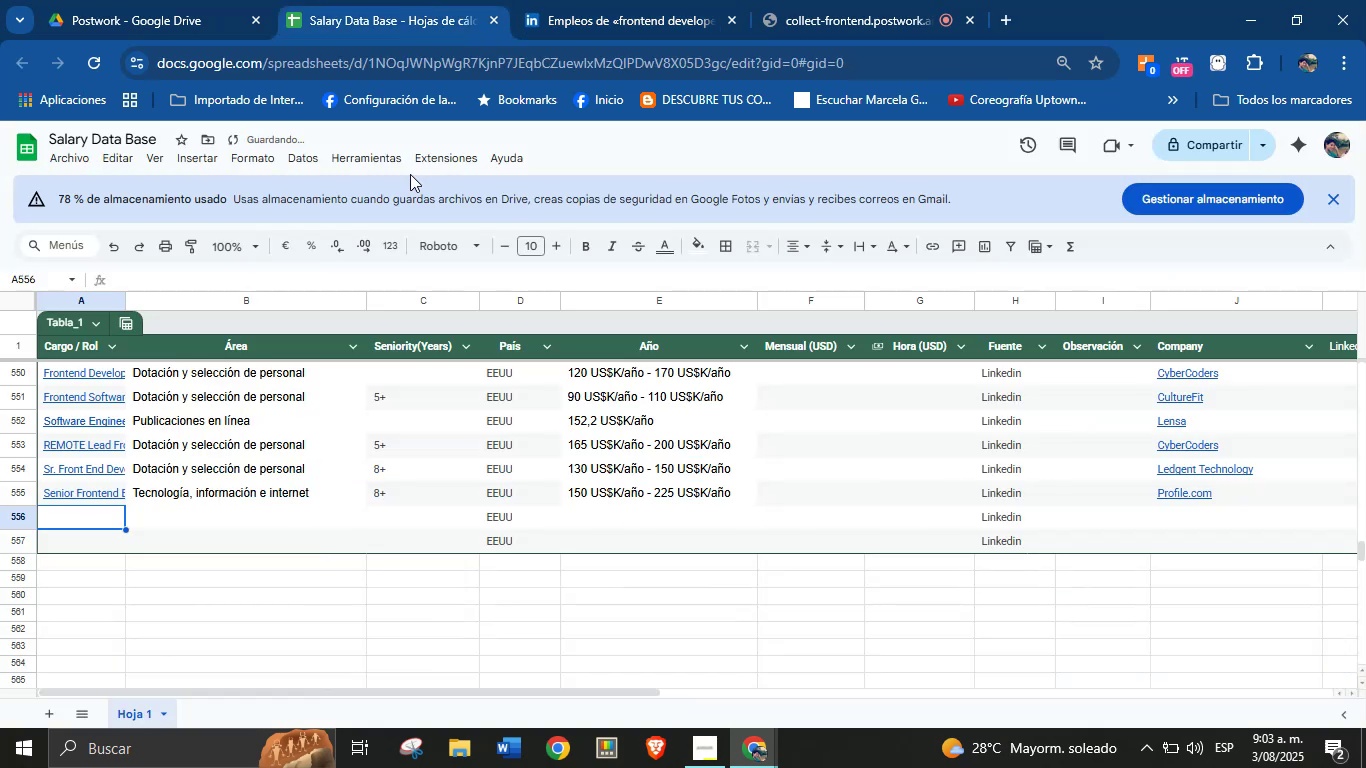 
key(Meta+MetaLeft)
 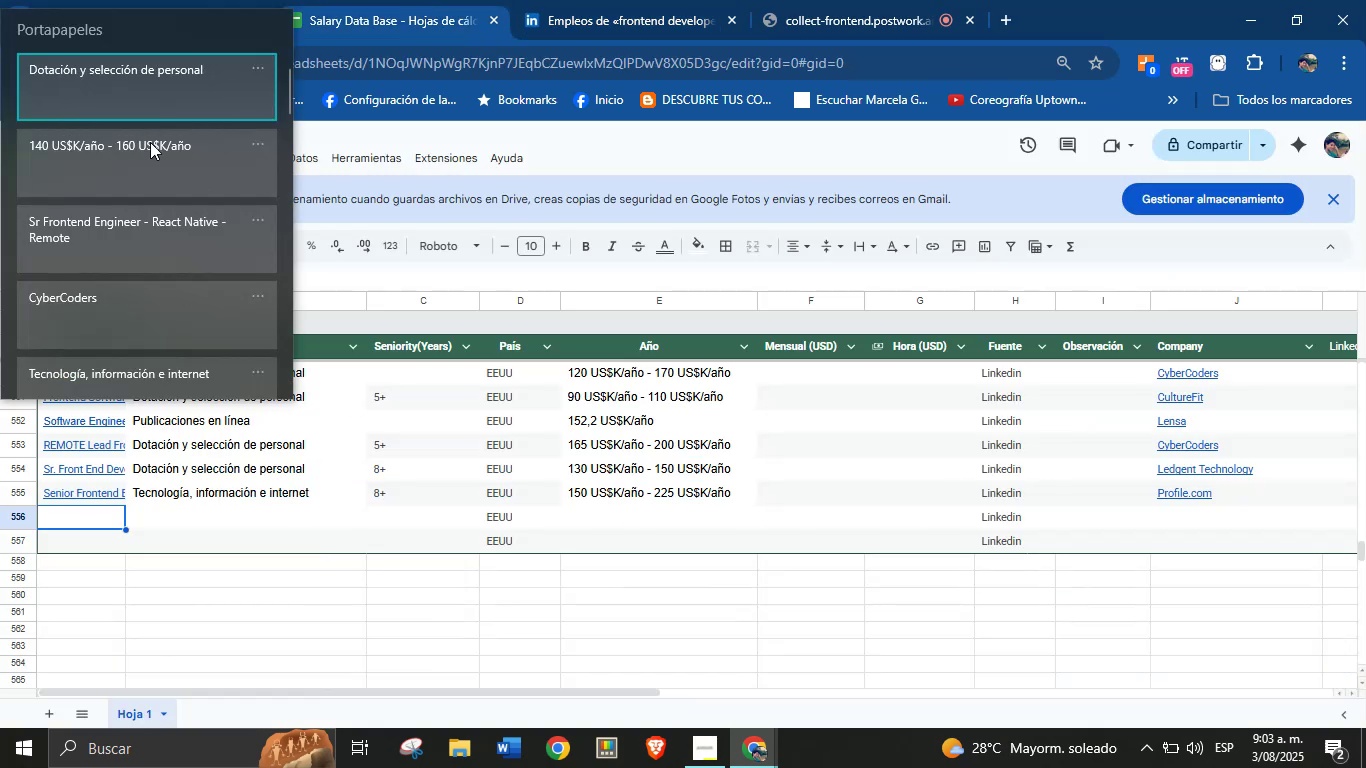 
key(Meta+V)
 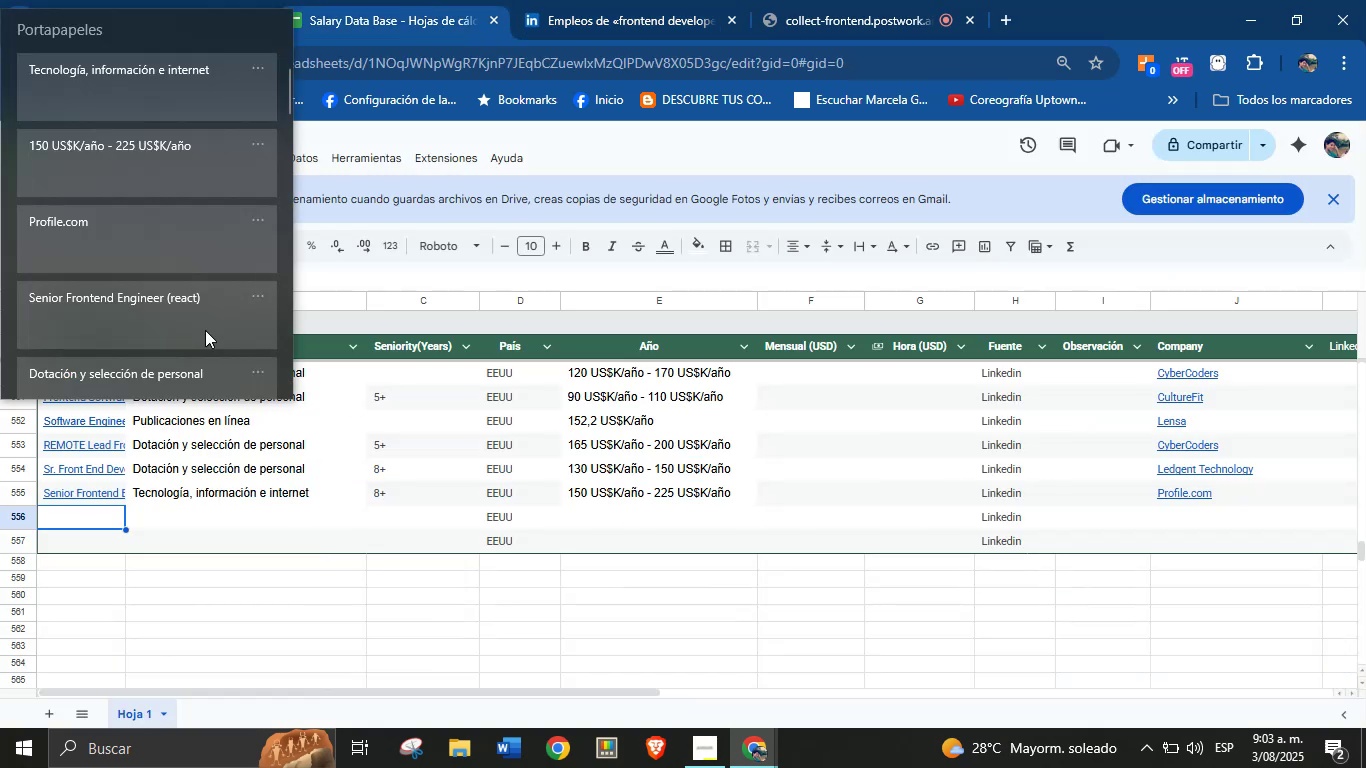 
left_click([150, 237])
 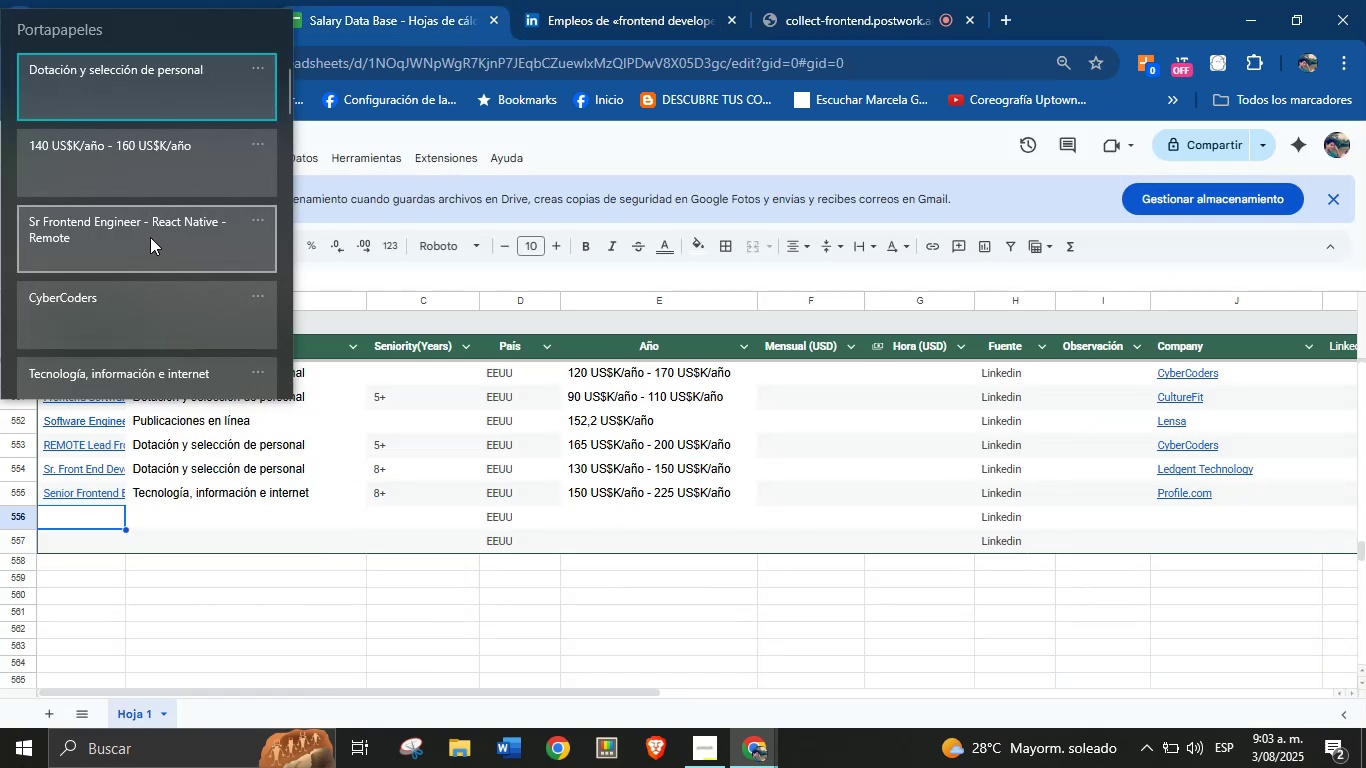 
key(Control+ControlLeft)
 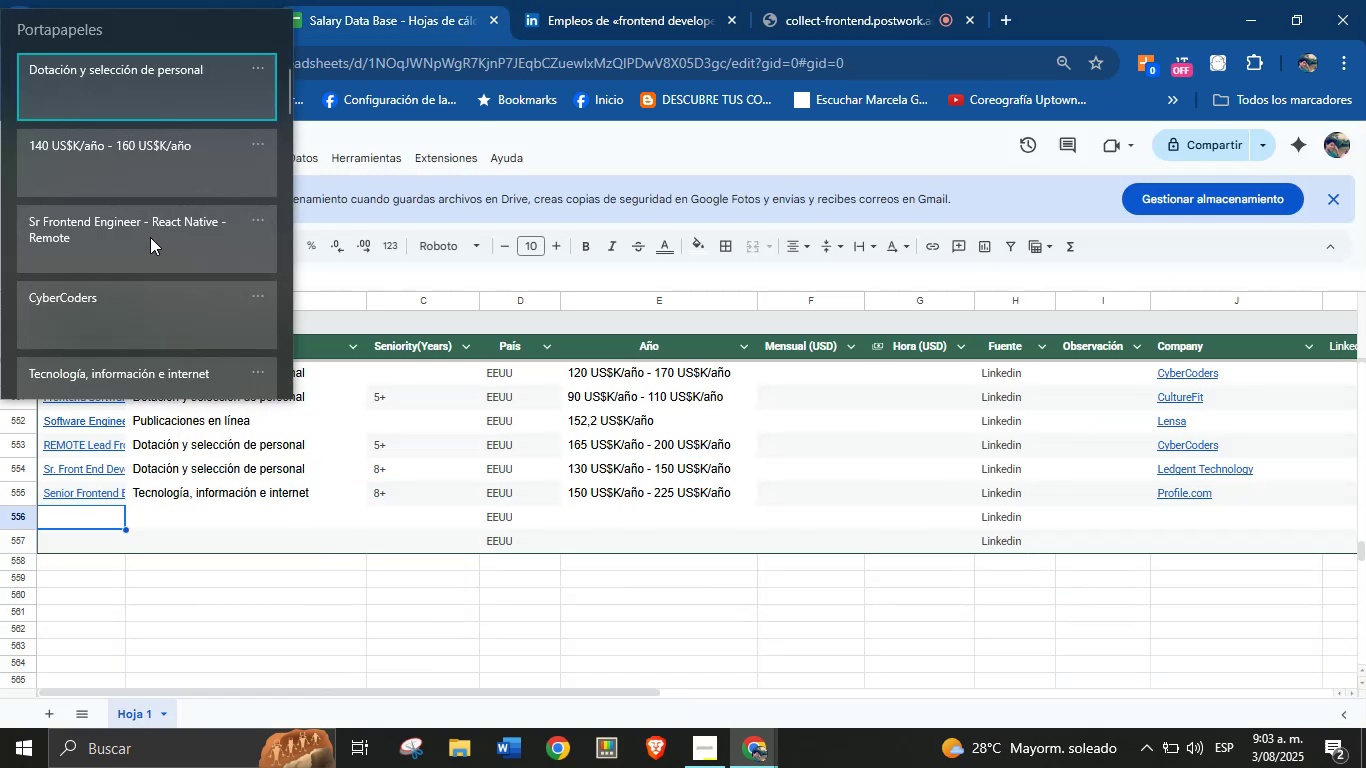 
key(Control+V)
 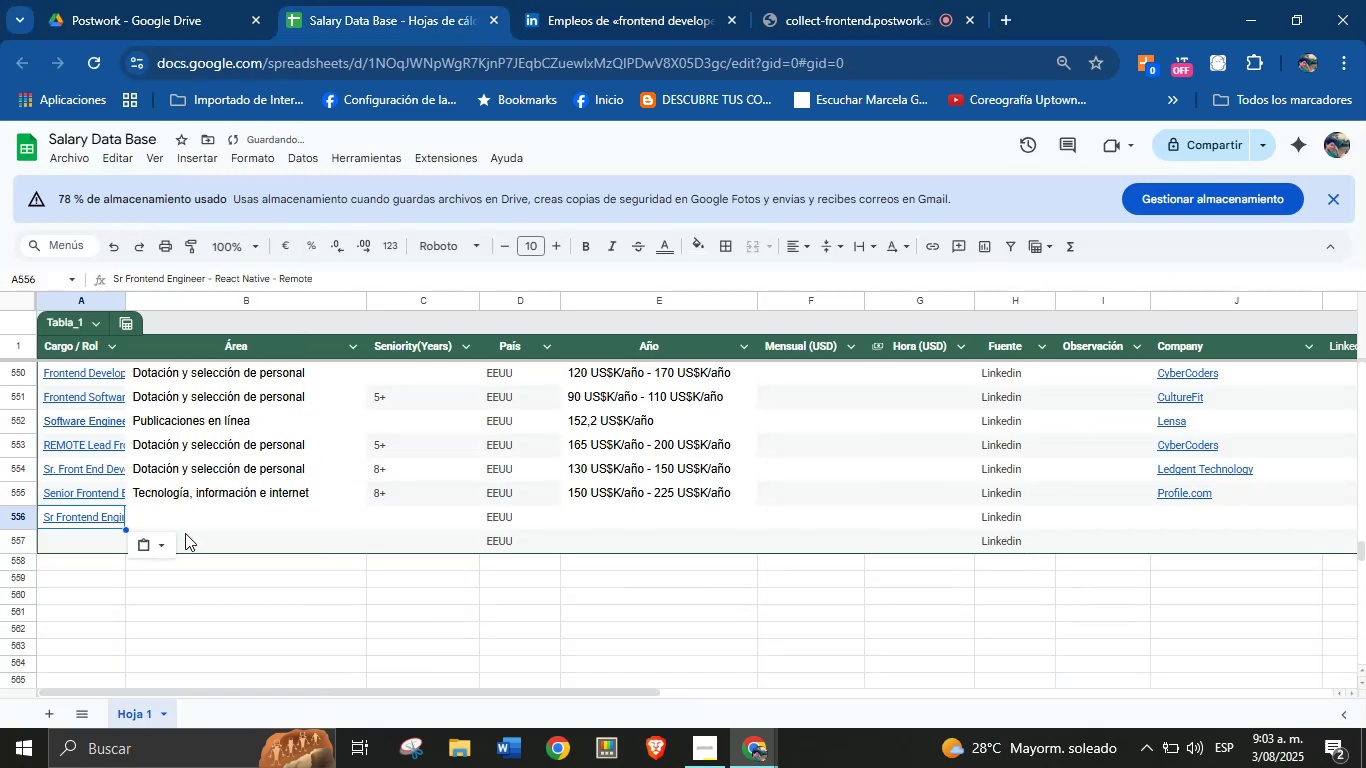 
left_click([188, 515])
 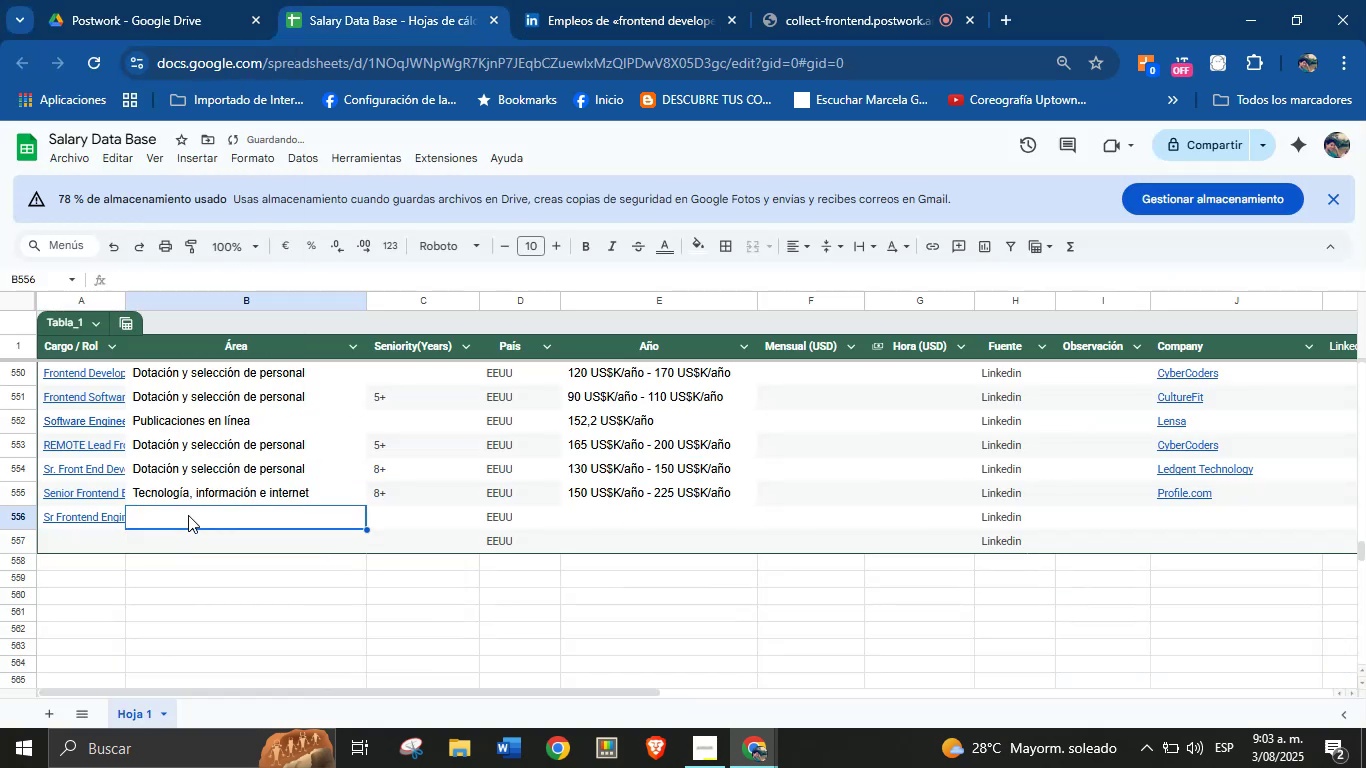 
key(Meta+MetaLeft)
 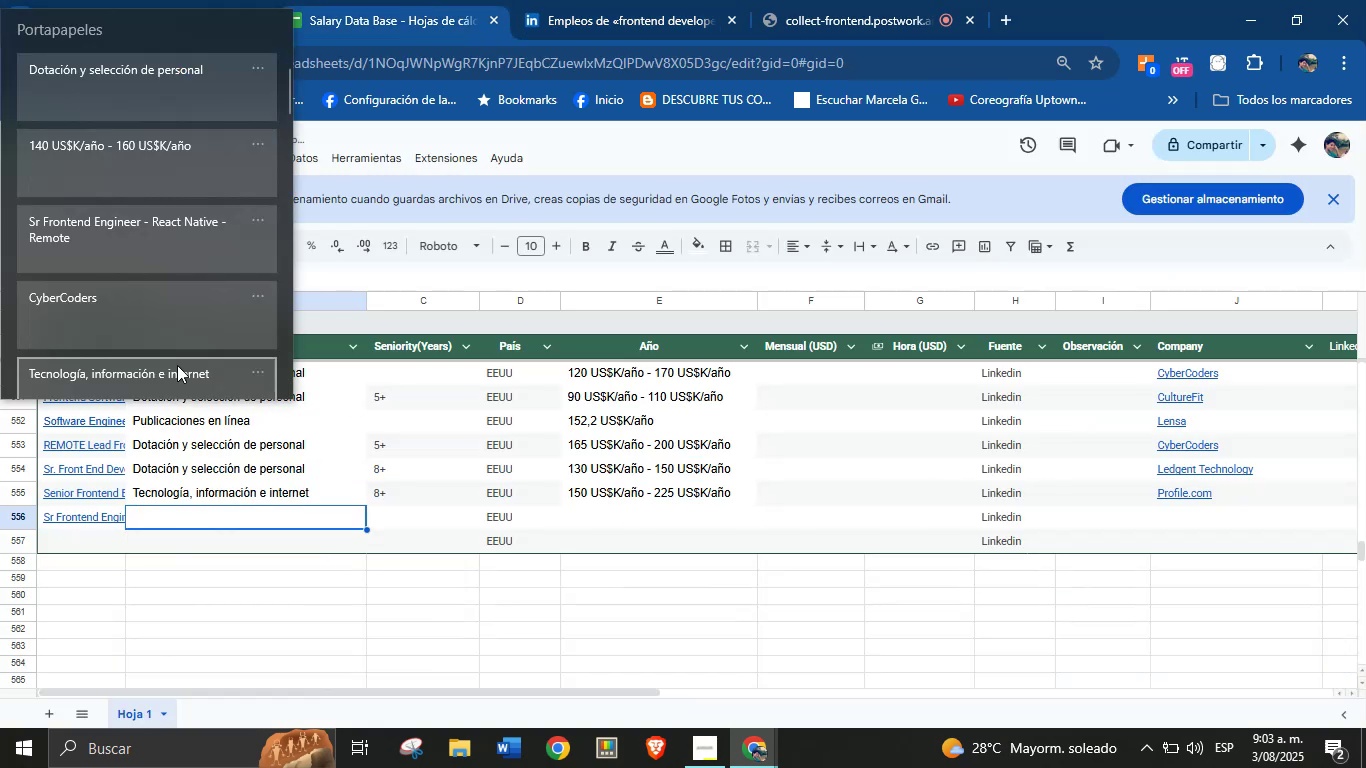 
key(Meta+MetaLeft)
 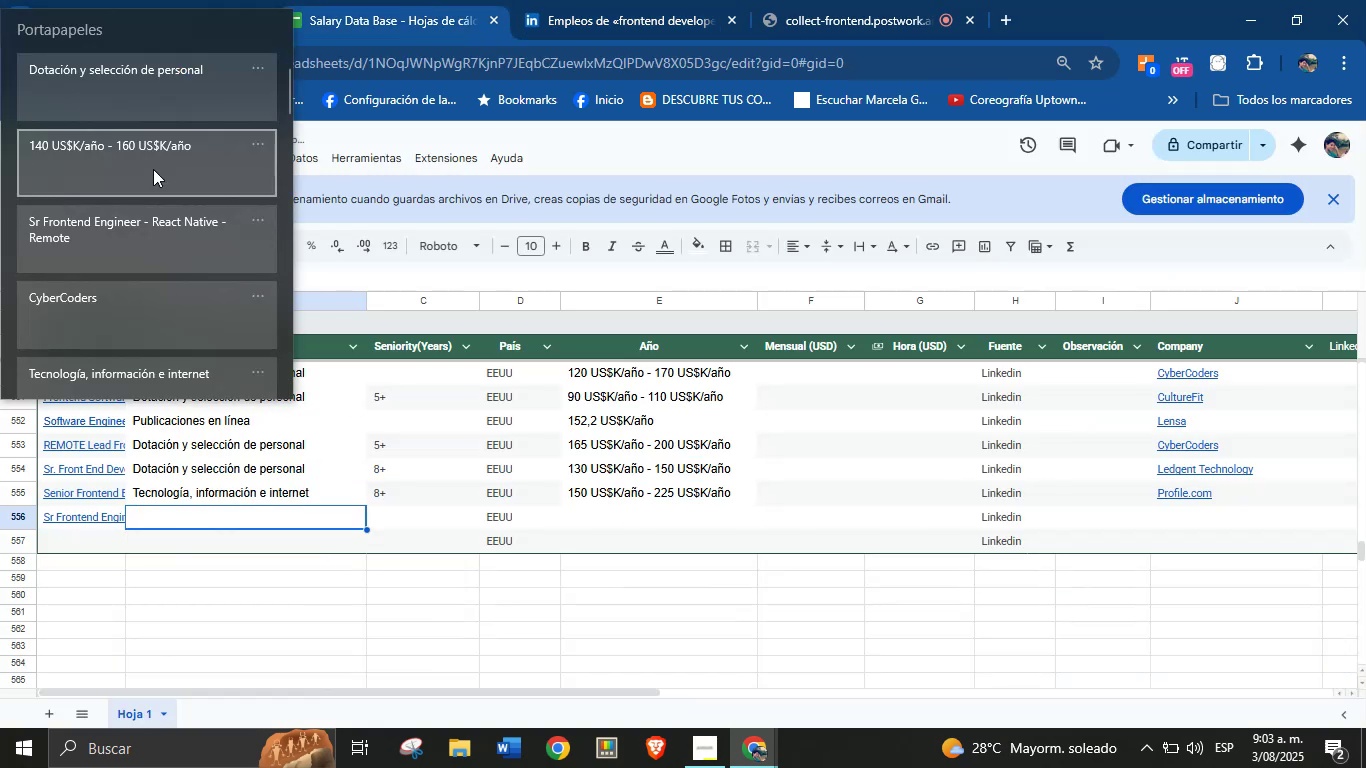 
key(Meta+V)
 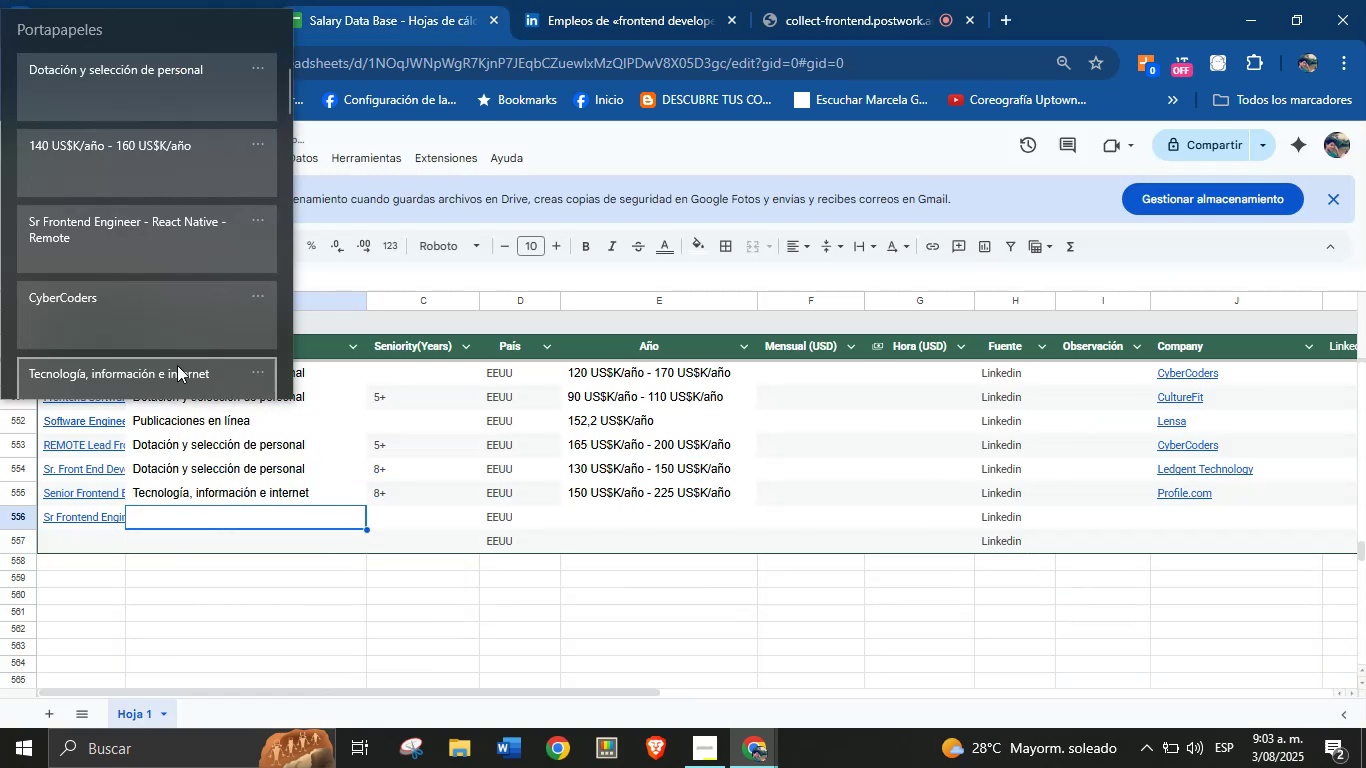 
left_click([161, 97])
 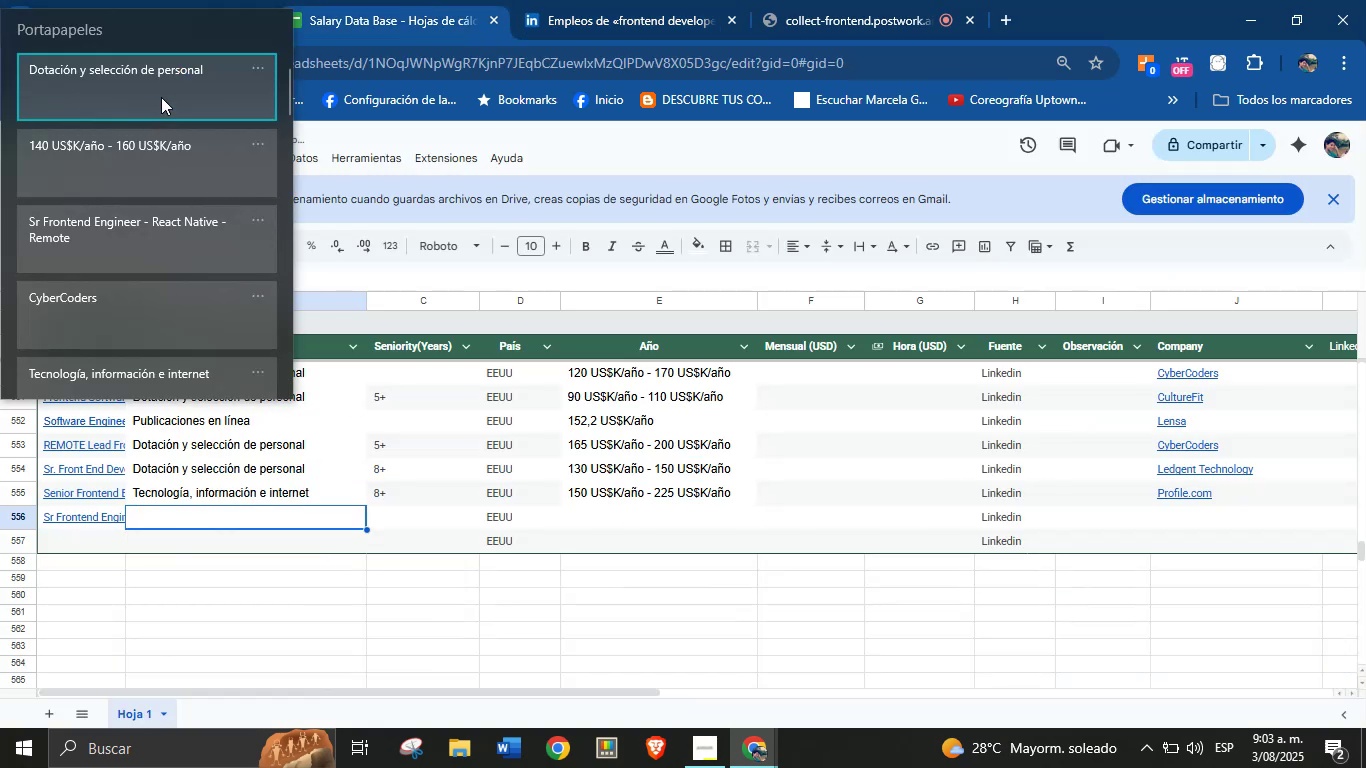 
key(Control+ControlLeft)
 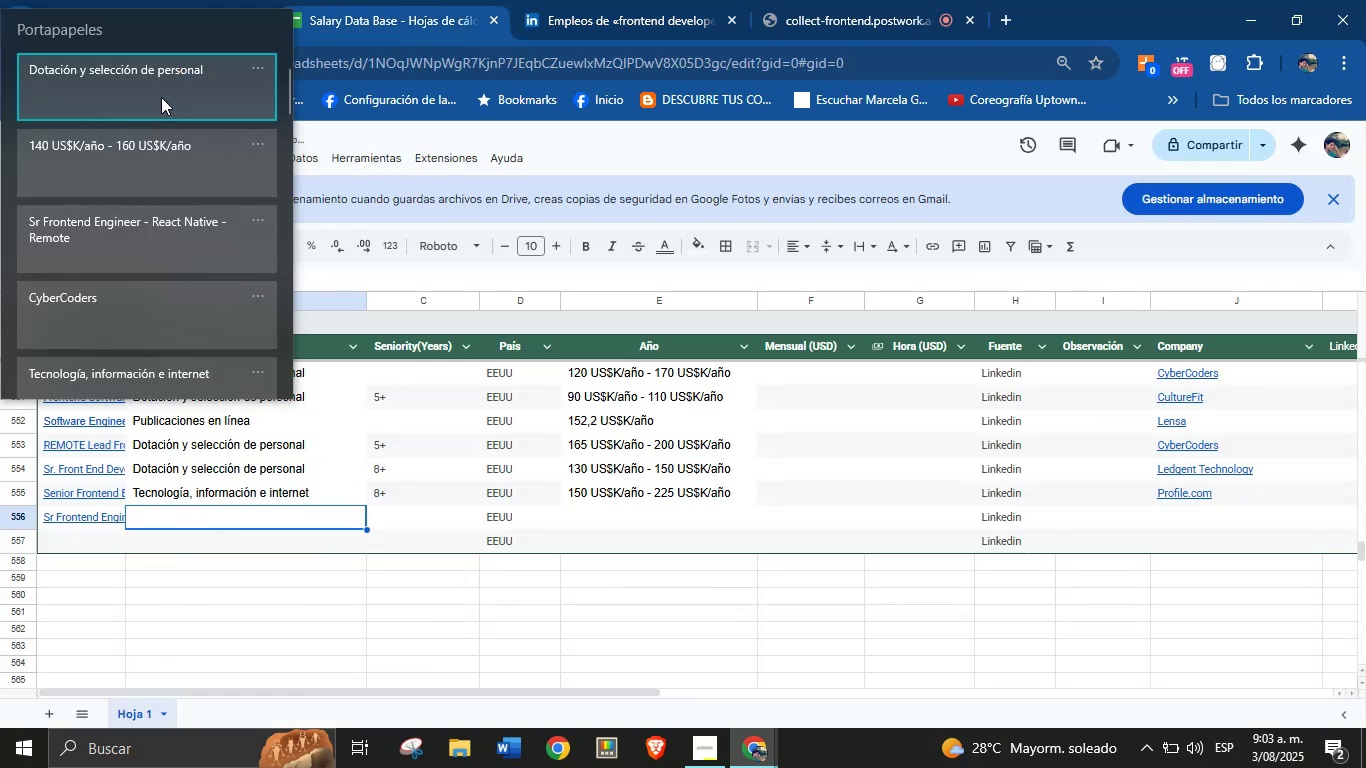 
key(Control+V)
 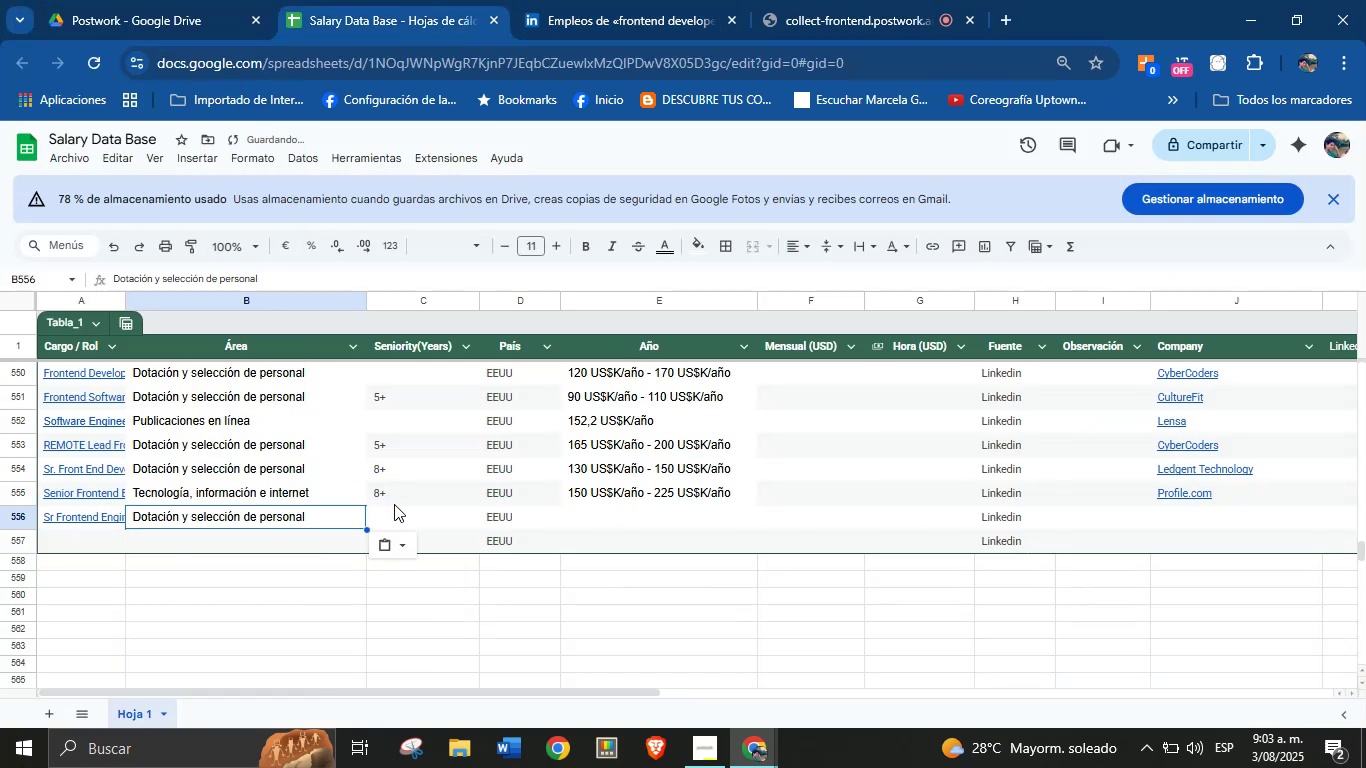 
left_click([404, 513])
 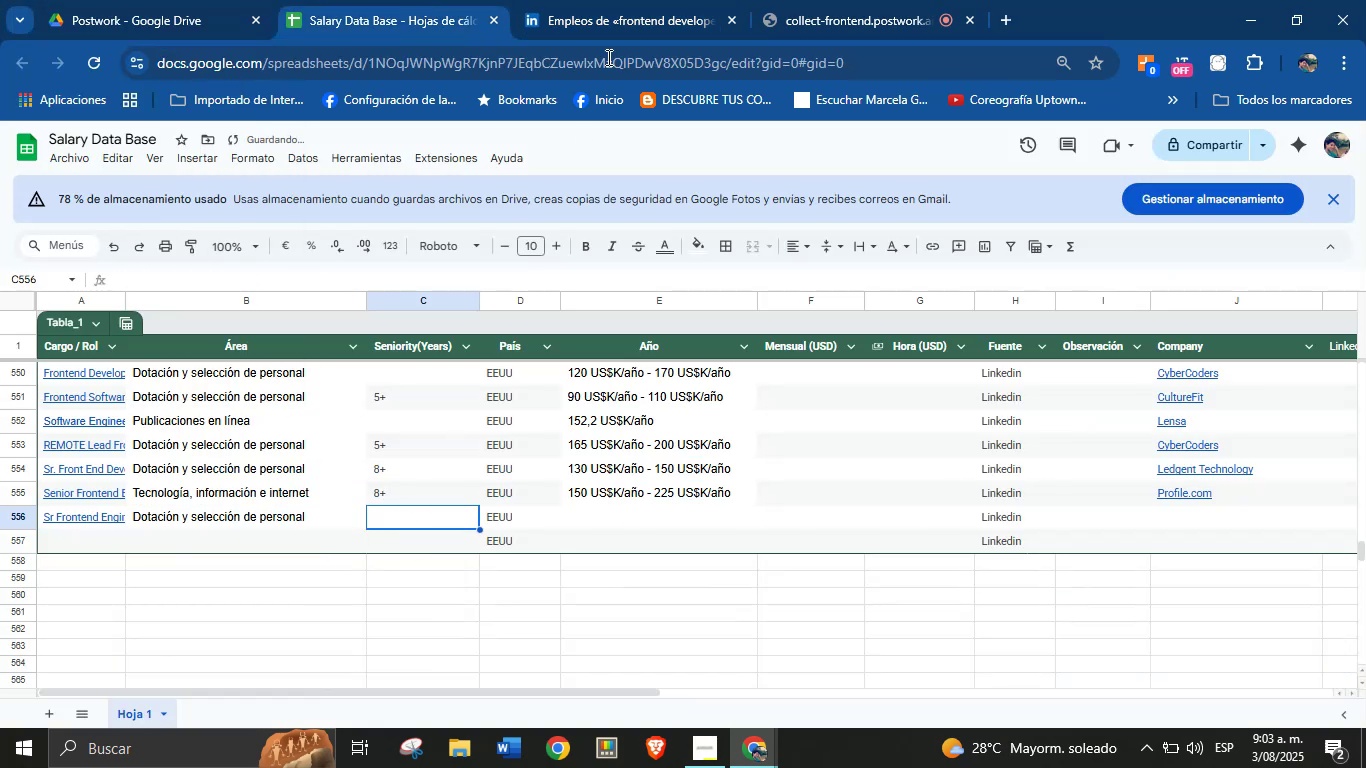 
left_click([623, 0])
 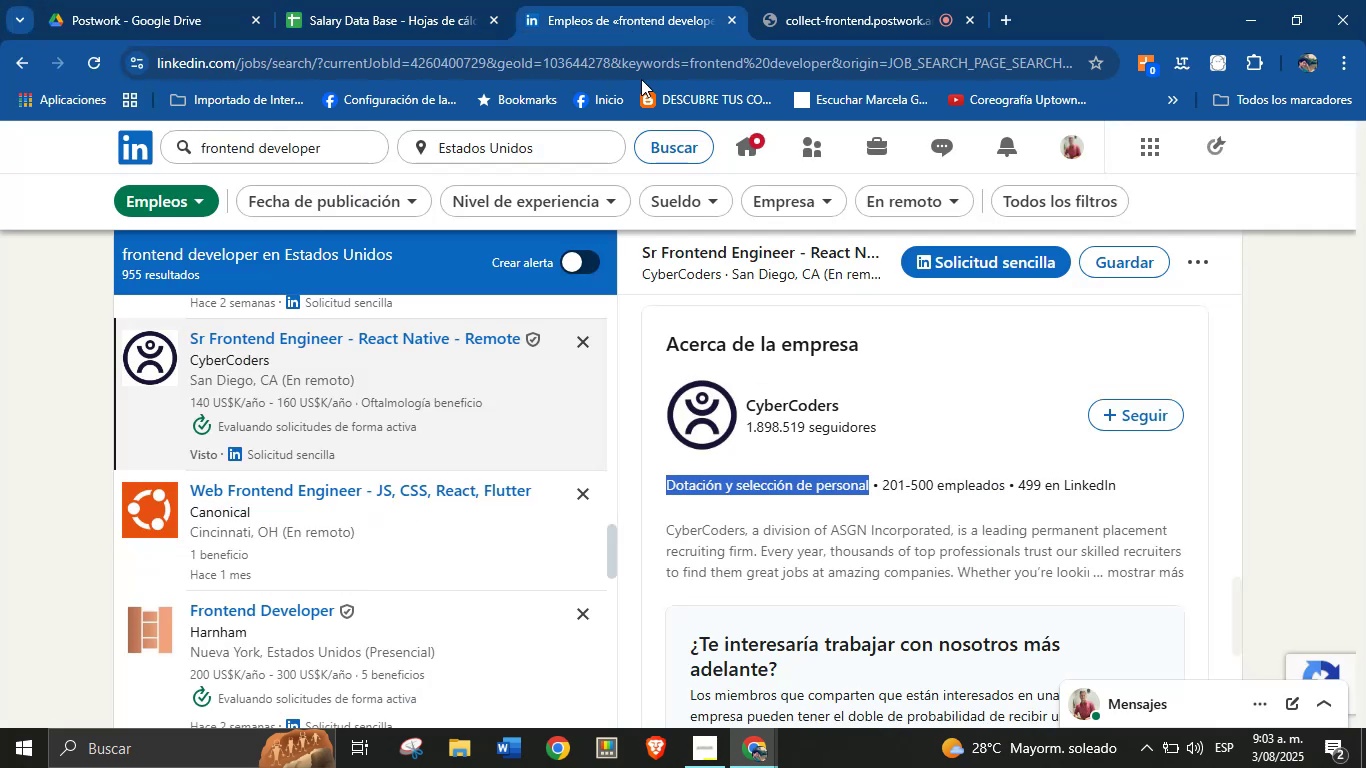 
scroll: coordinate [801, 581], scroll_direction: up, amount: 15.0
 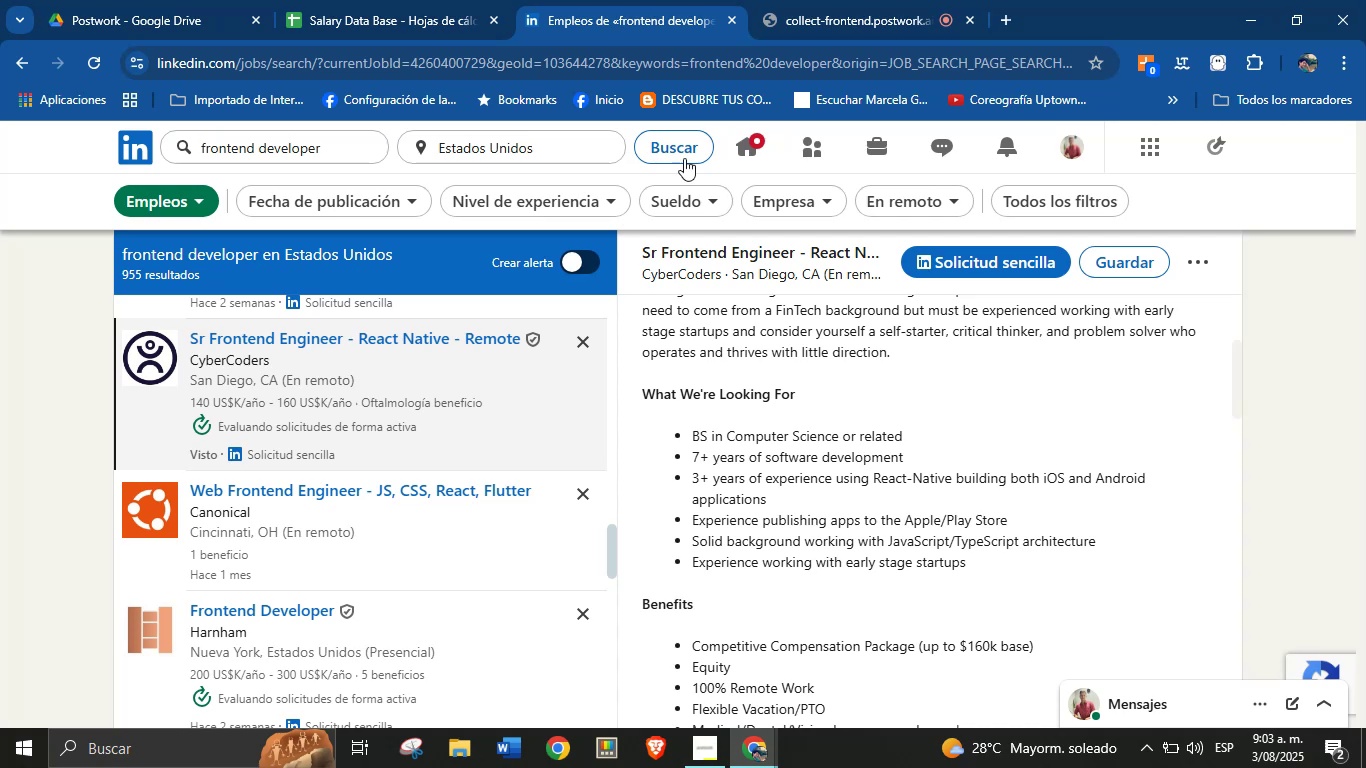 
left_click_drag(start_coordinate=[468, 0], to_coordinate=[463, 0])
 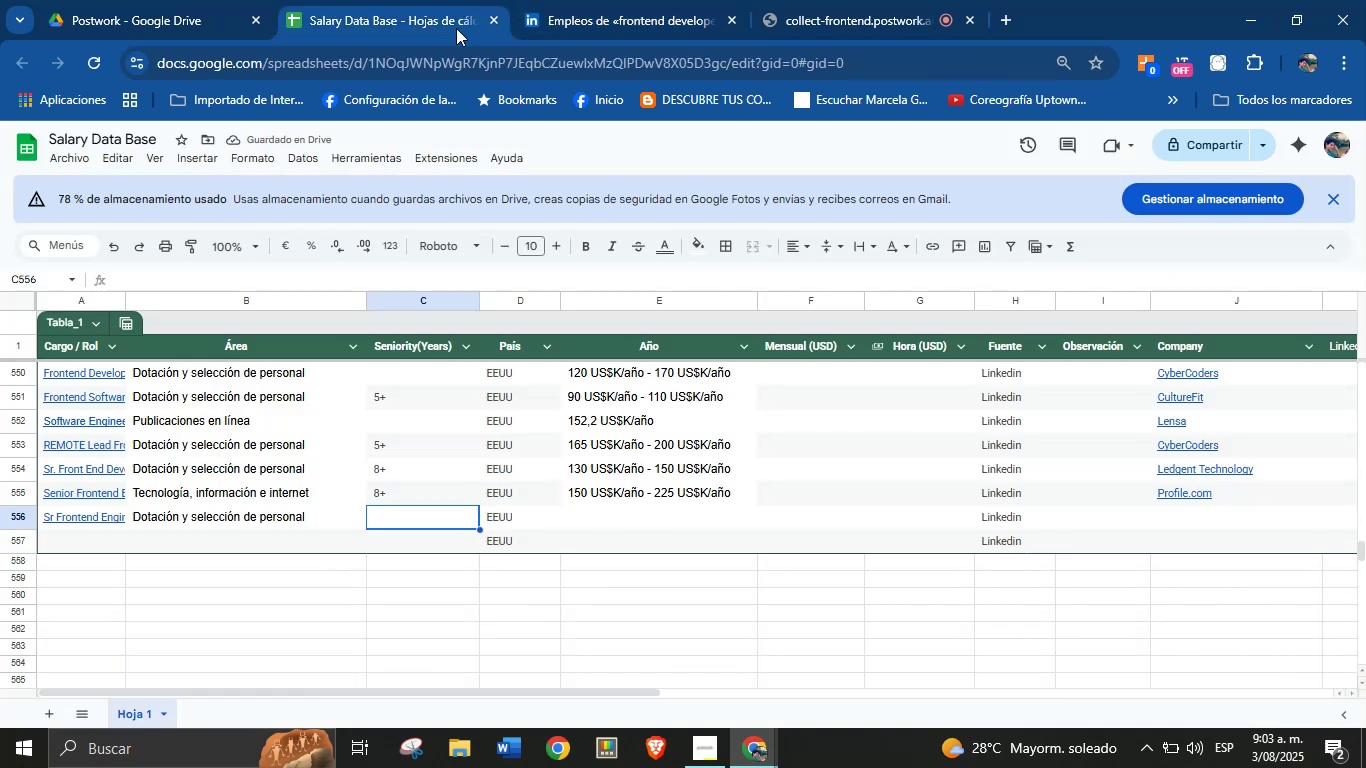 
key(7)
 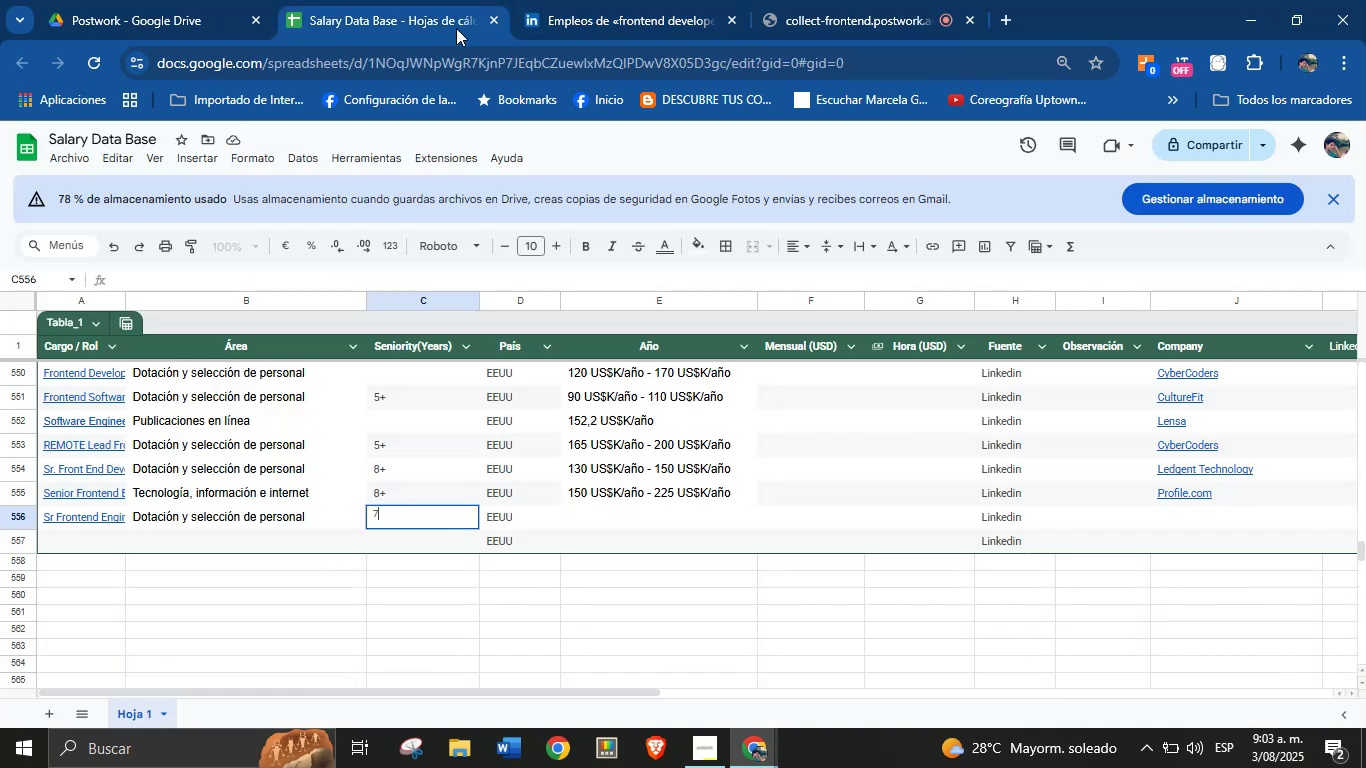 
key(Equal)
 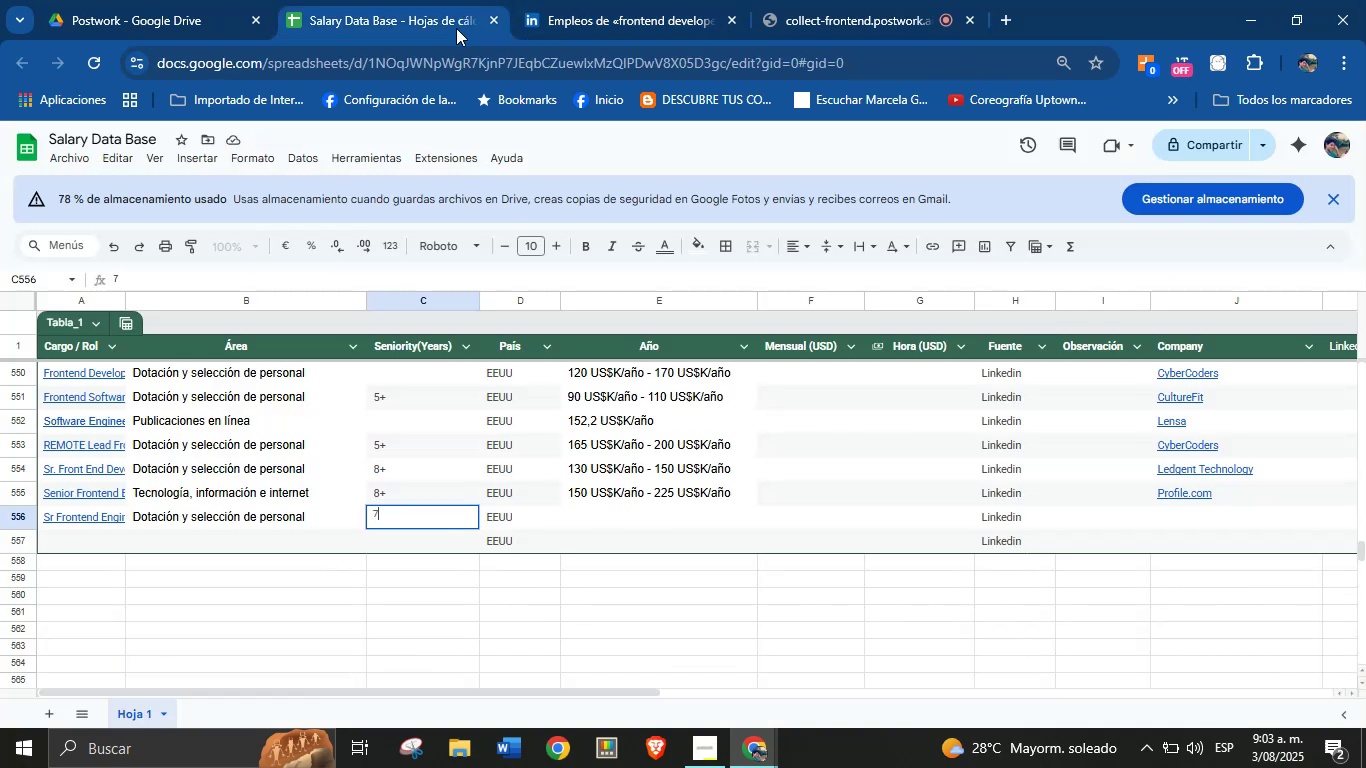 
key(Enter)
 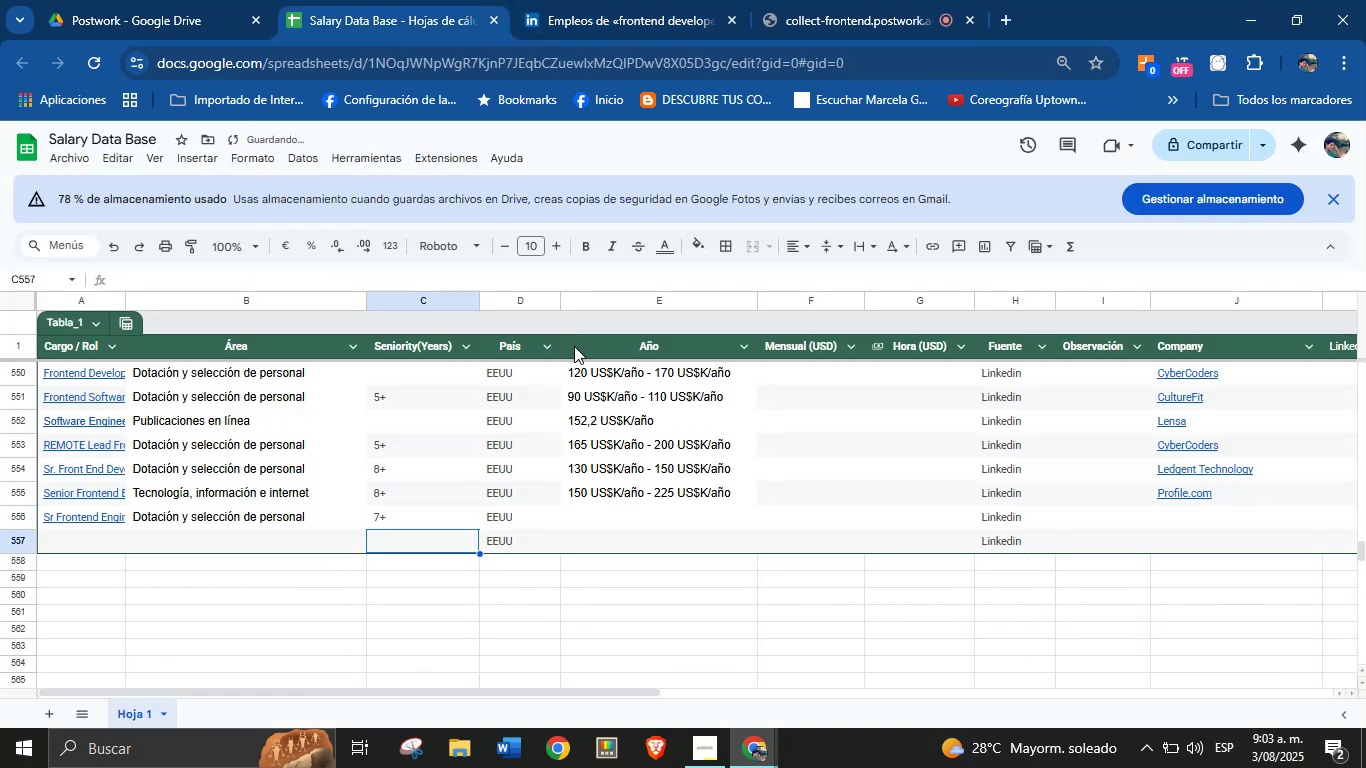 
left_click([601, 518])
 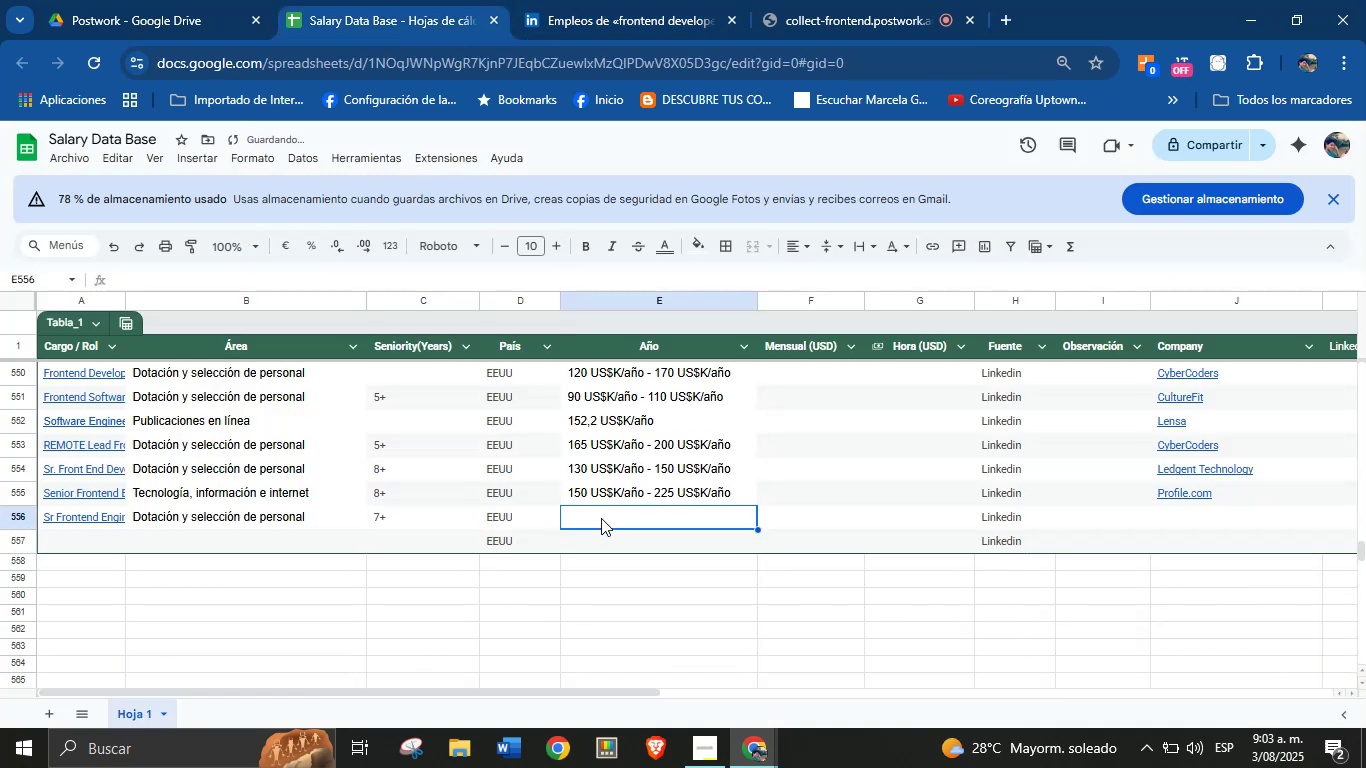 
key(Meta+MetaLeft)
 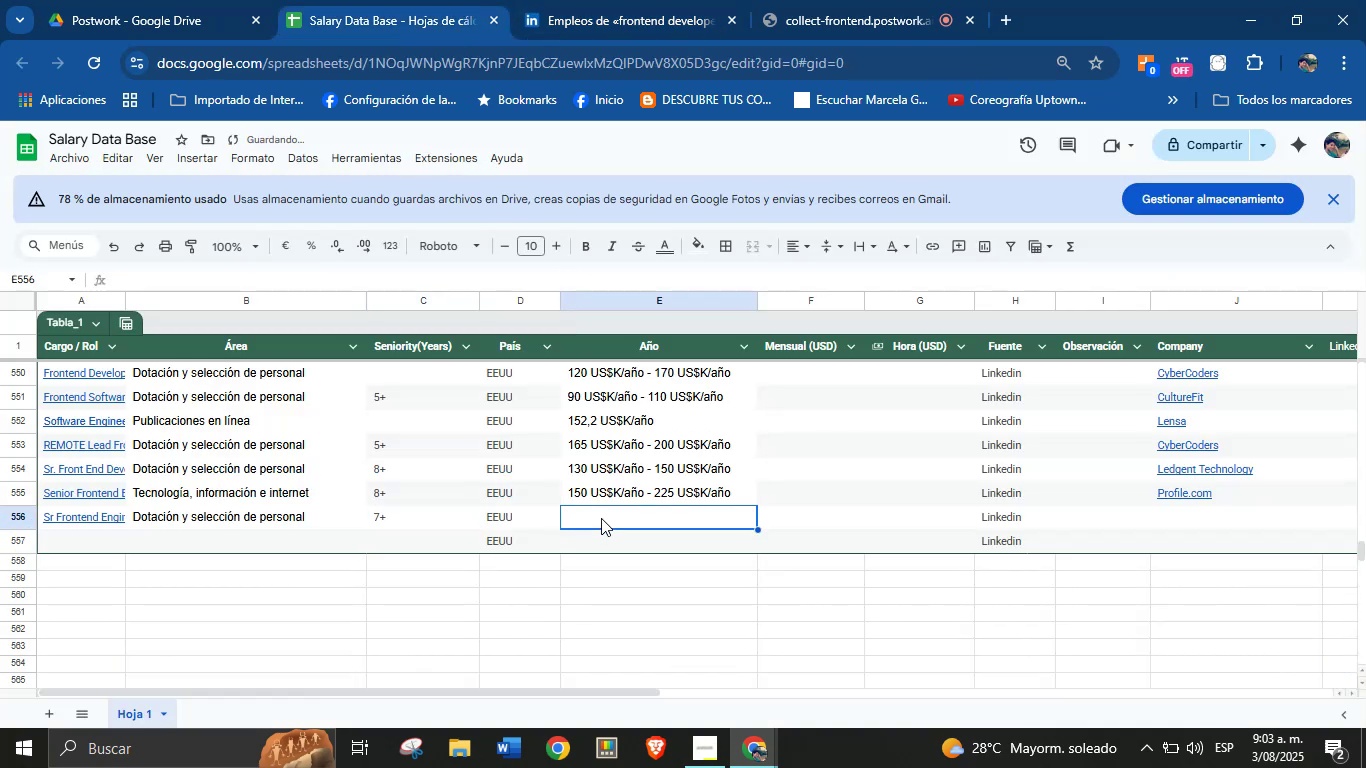 
key(Meta+MetaLeft)
 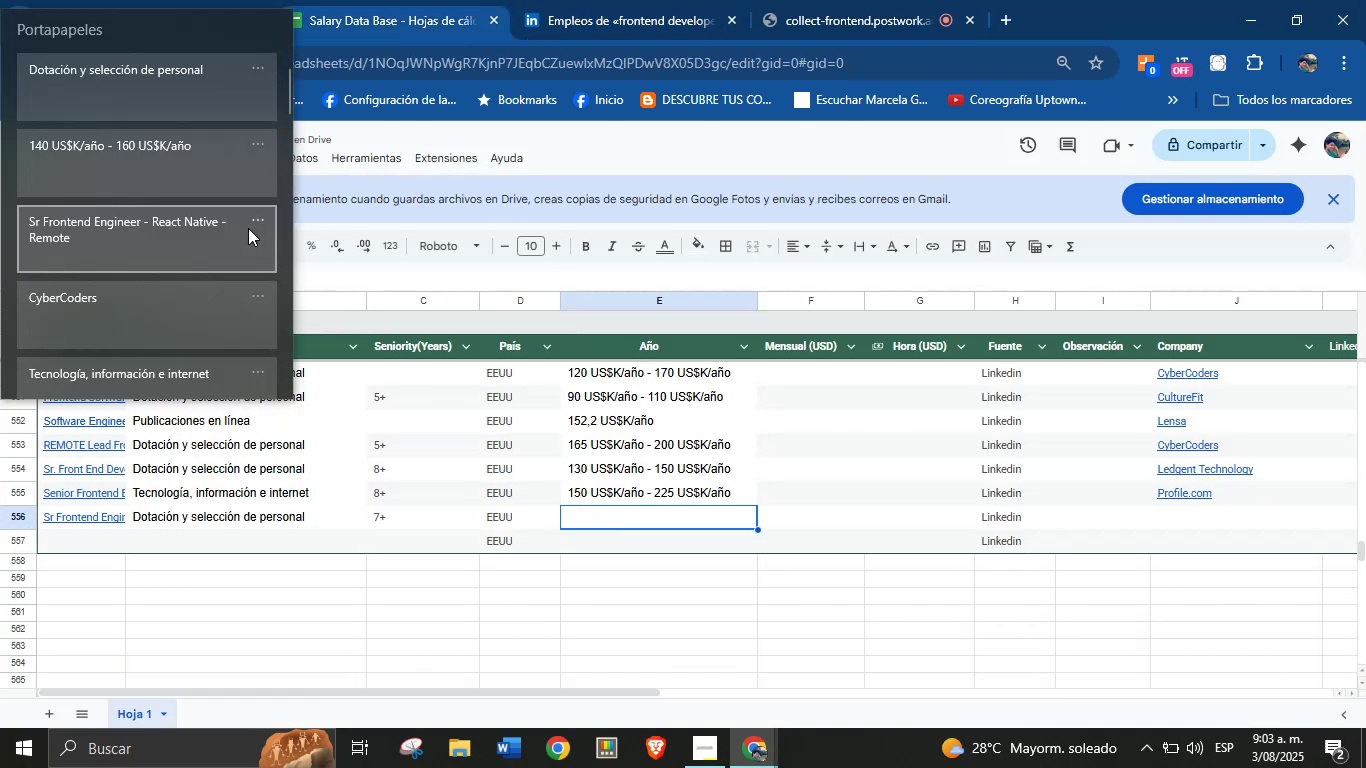 
key(Meta+V)
 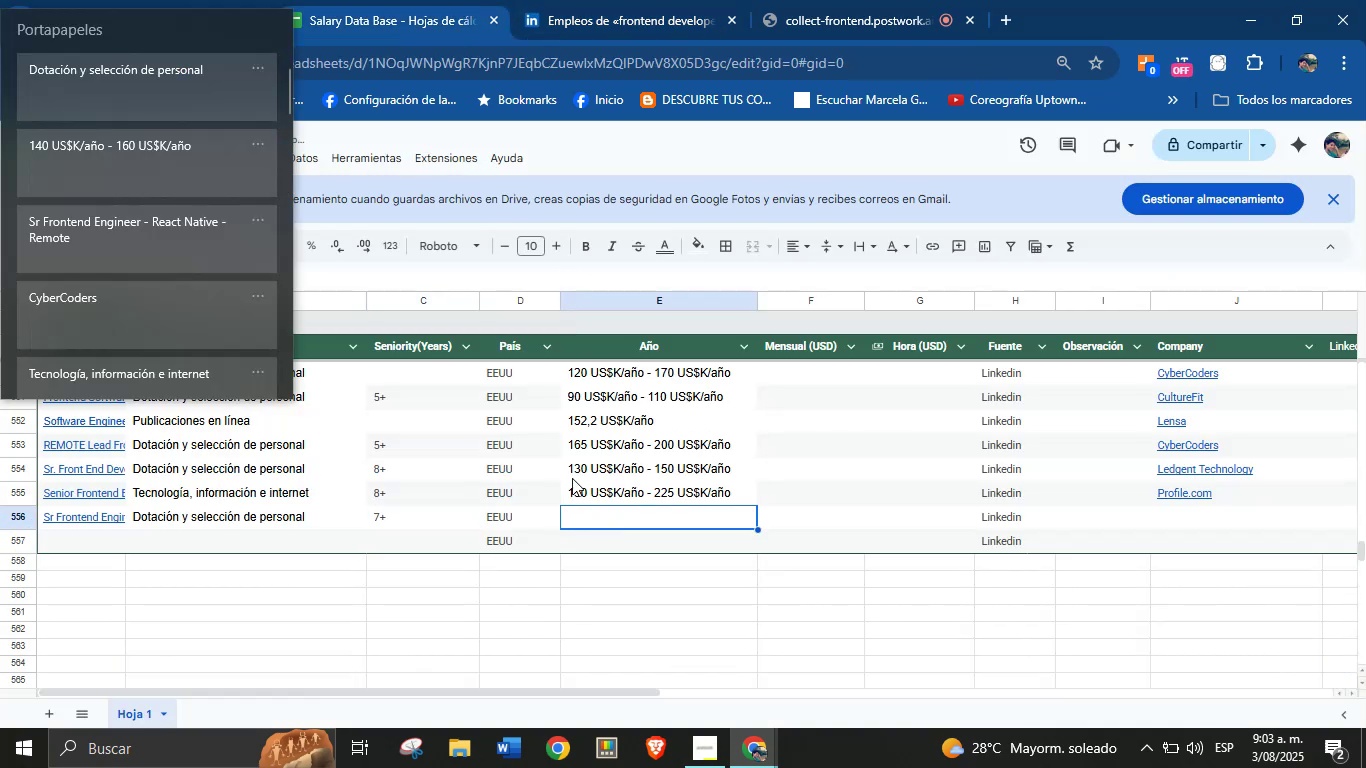 
left_click([183, 178])
 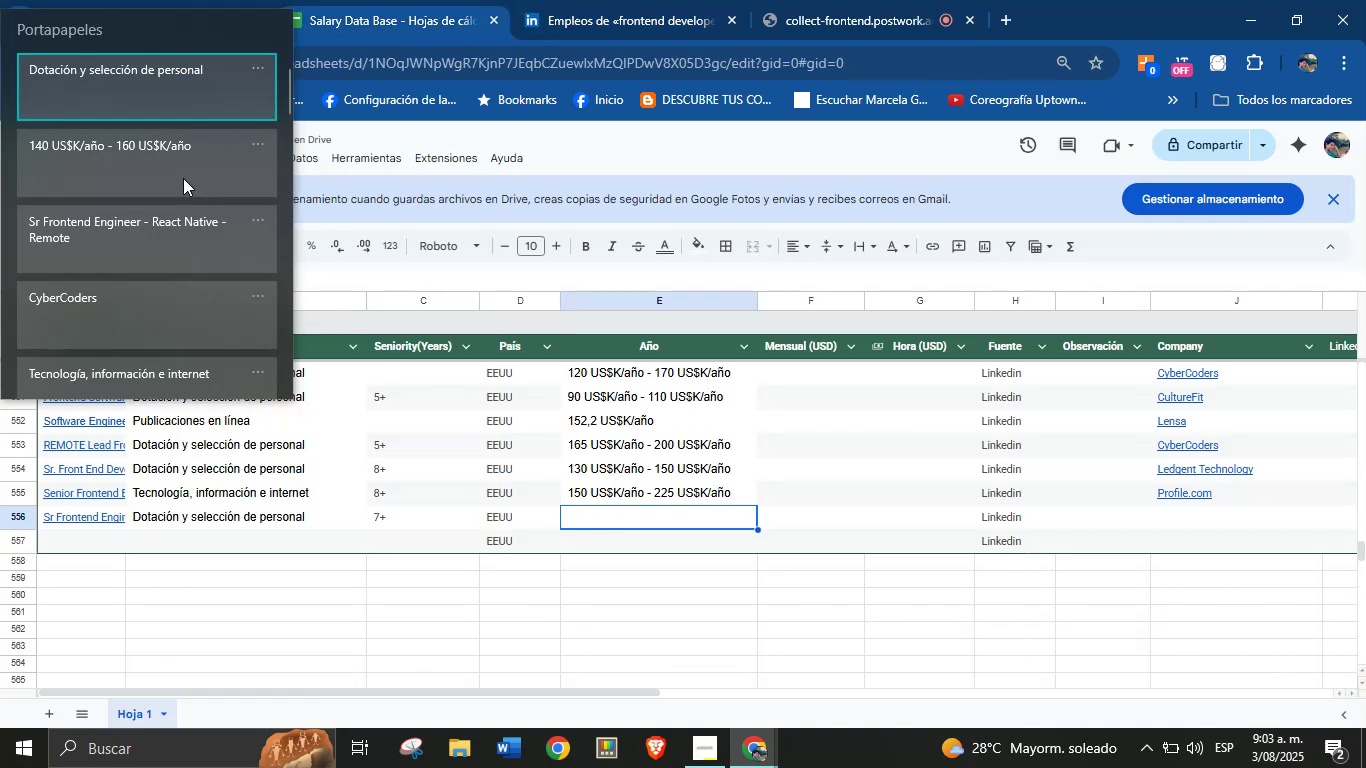 
key(Control+ControlLeft)
 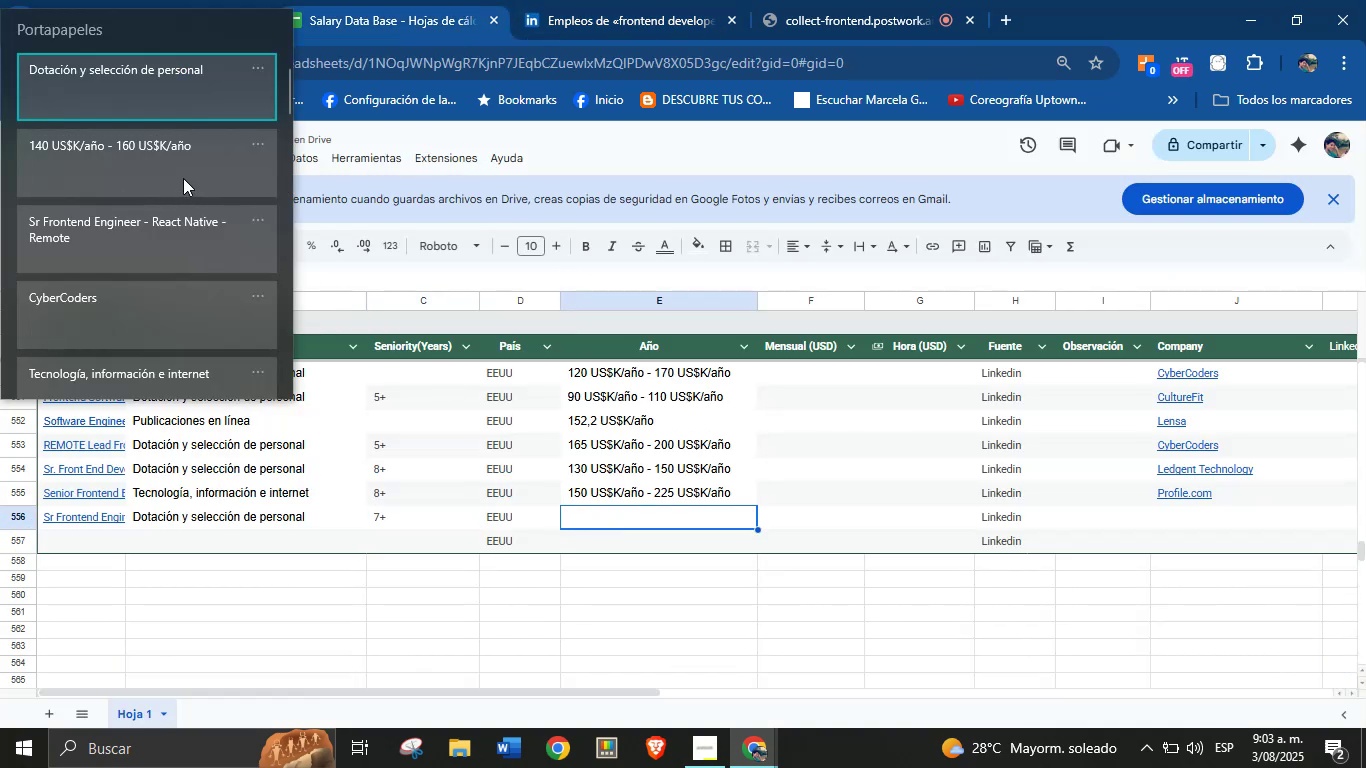 
key(Control+V)
 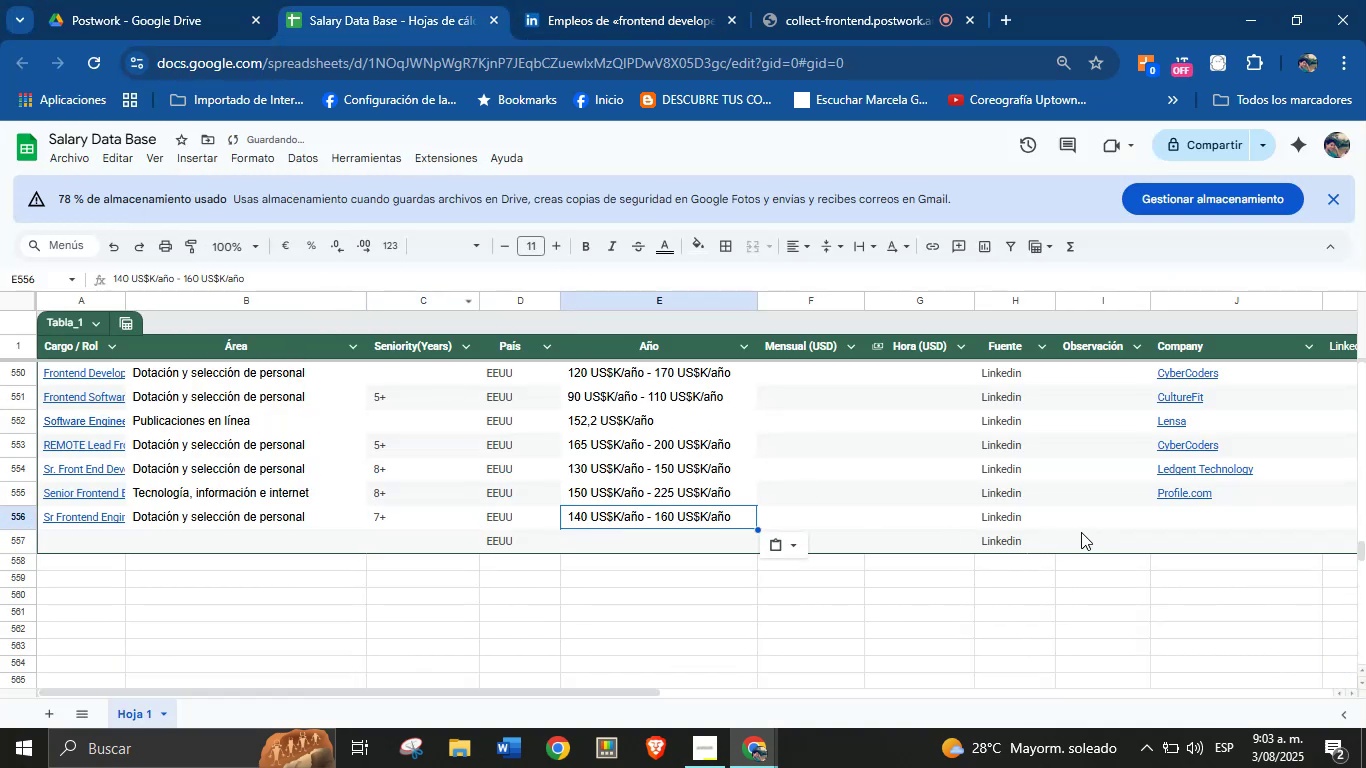 
left_click([1162, 511])
 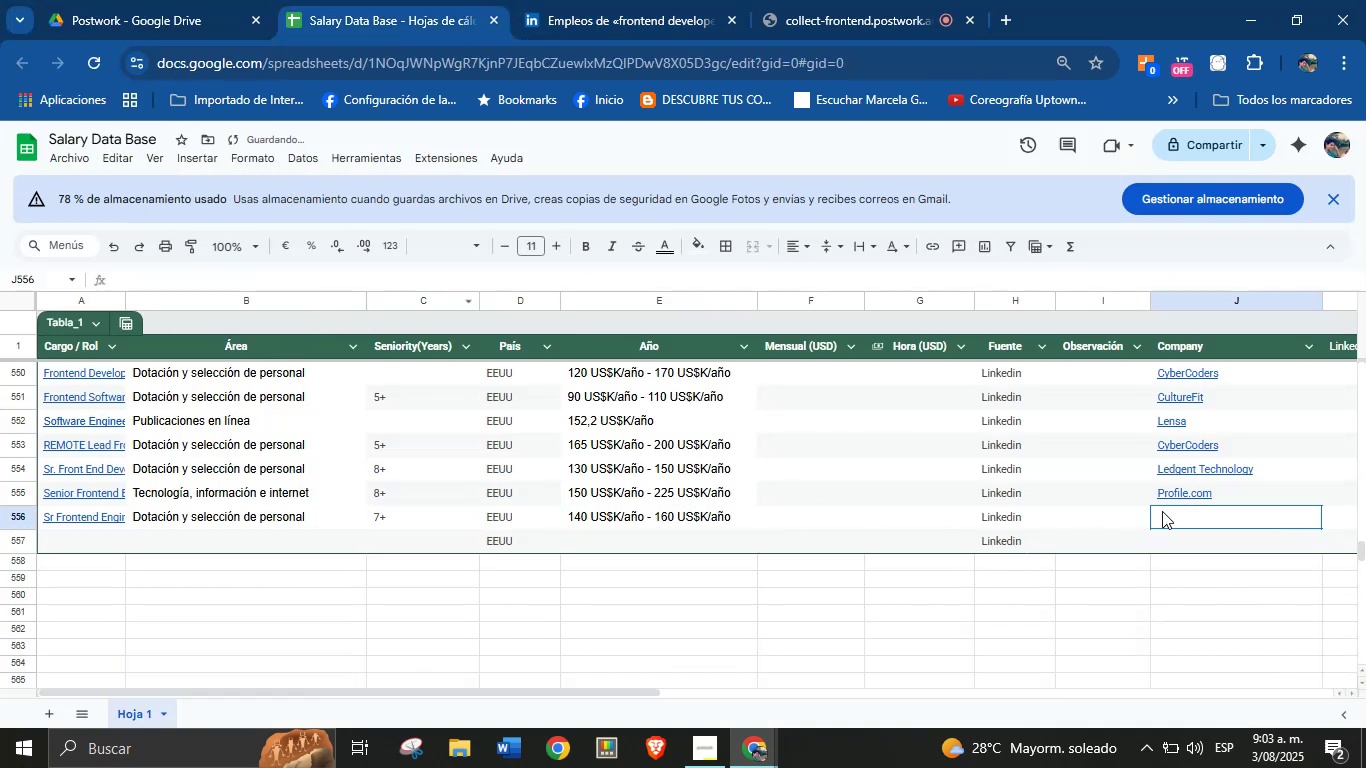 
key(Meta+MetaLeft)
 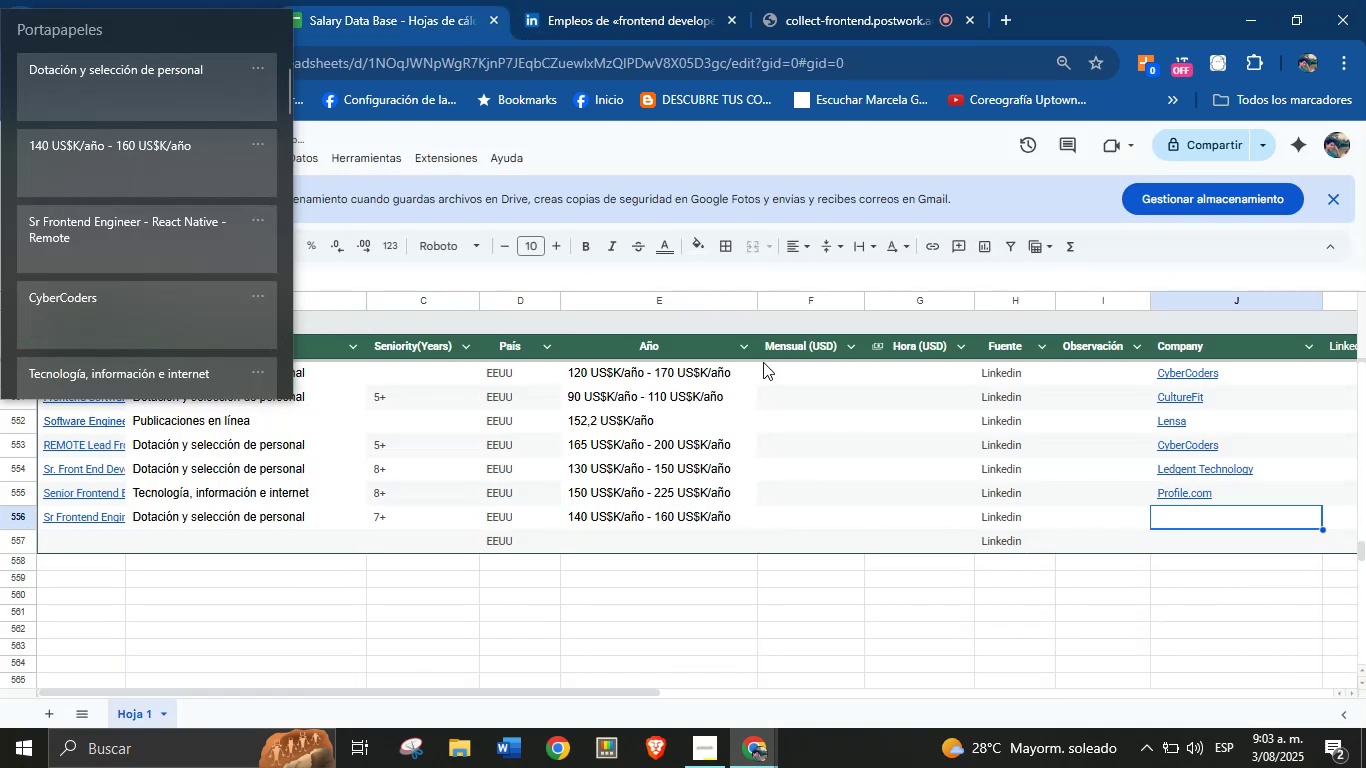 
key(Meta+MetaLeft)
 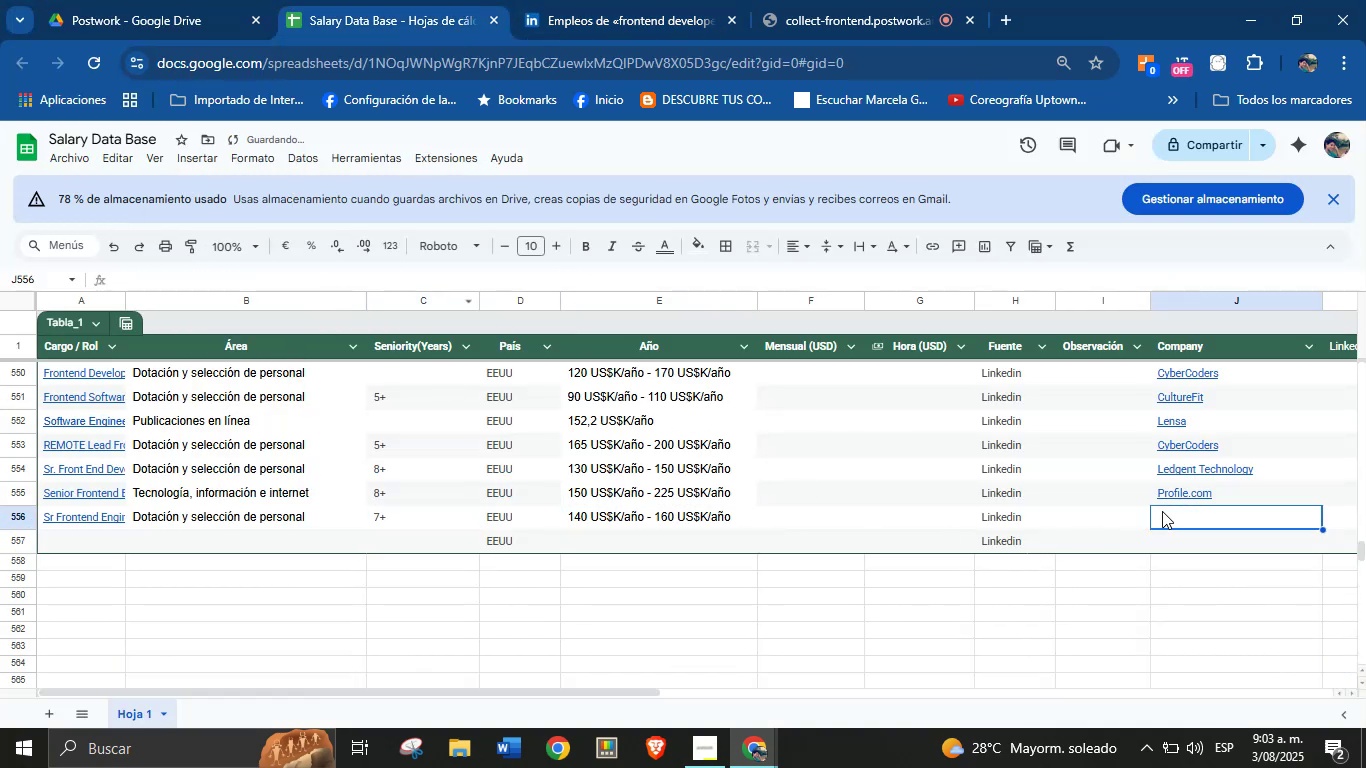 
key(Meta+V)
 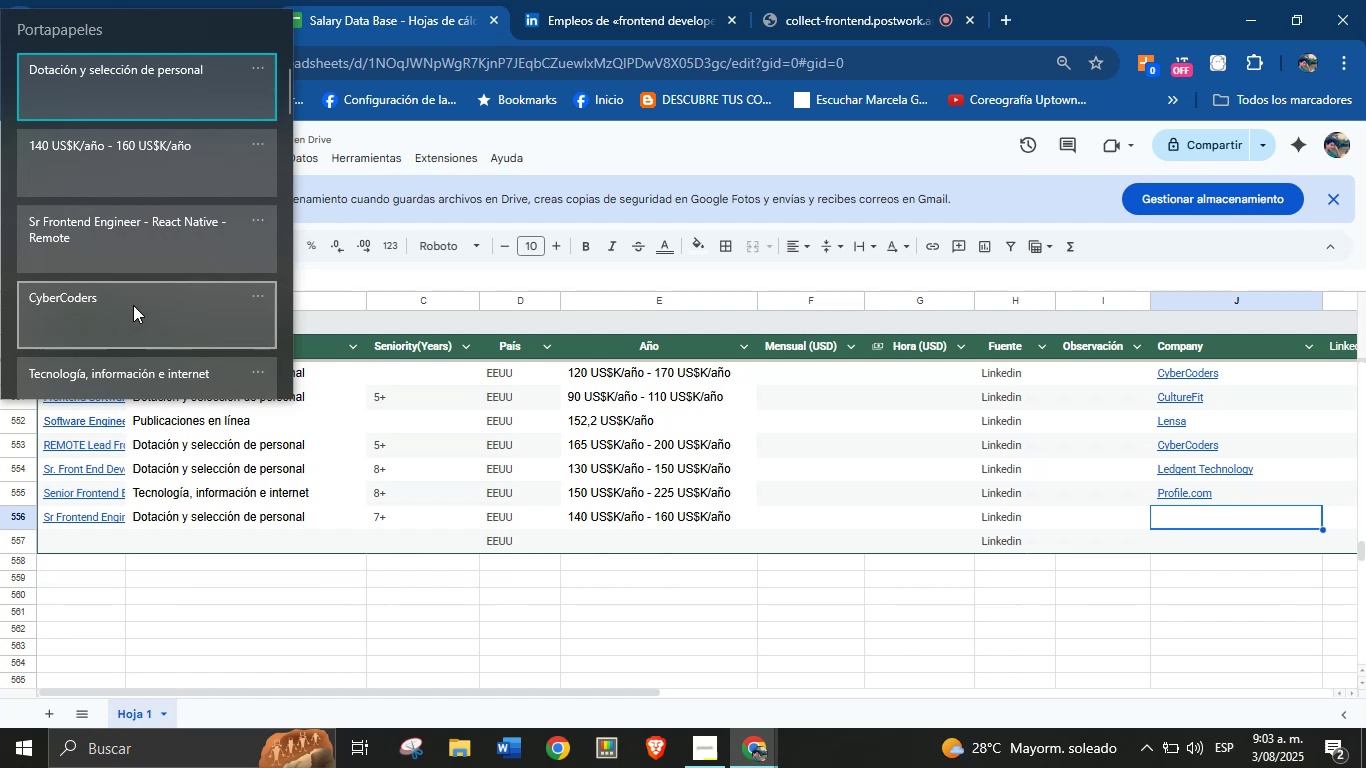 
double_click([558, 0])
 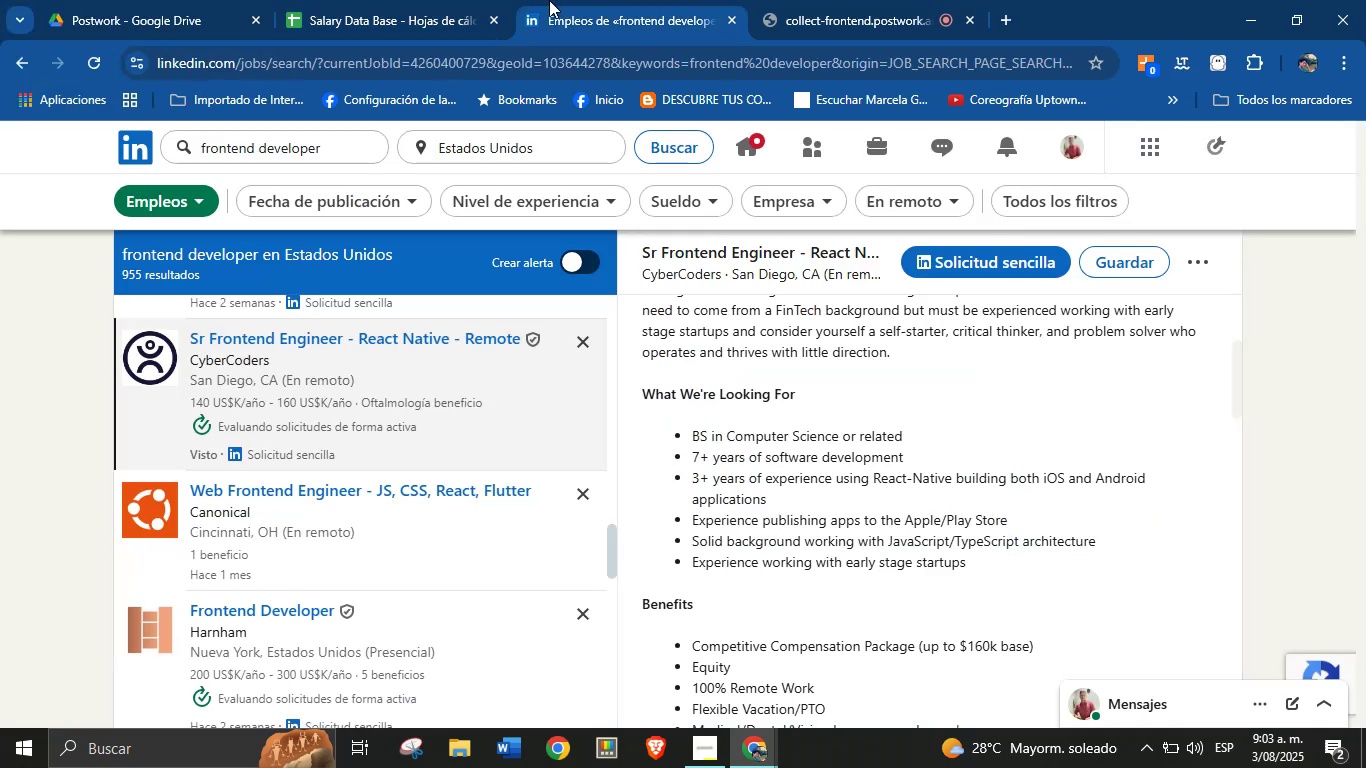 
left_click([448, 1])
 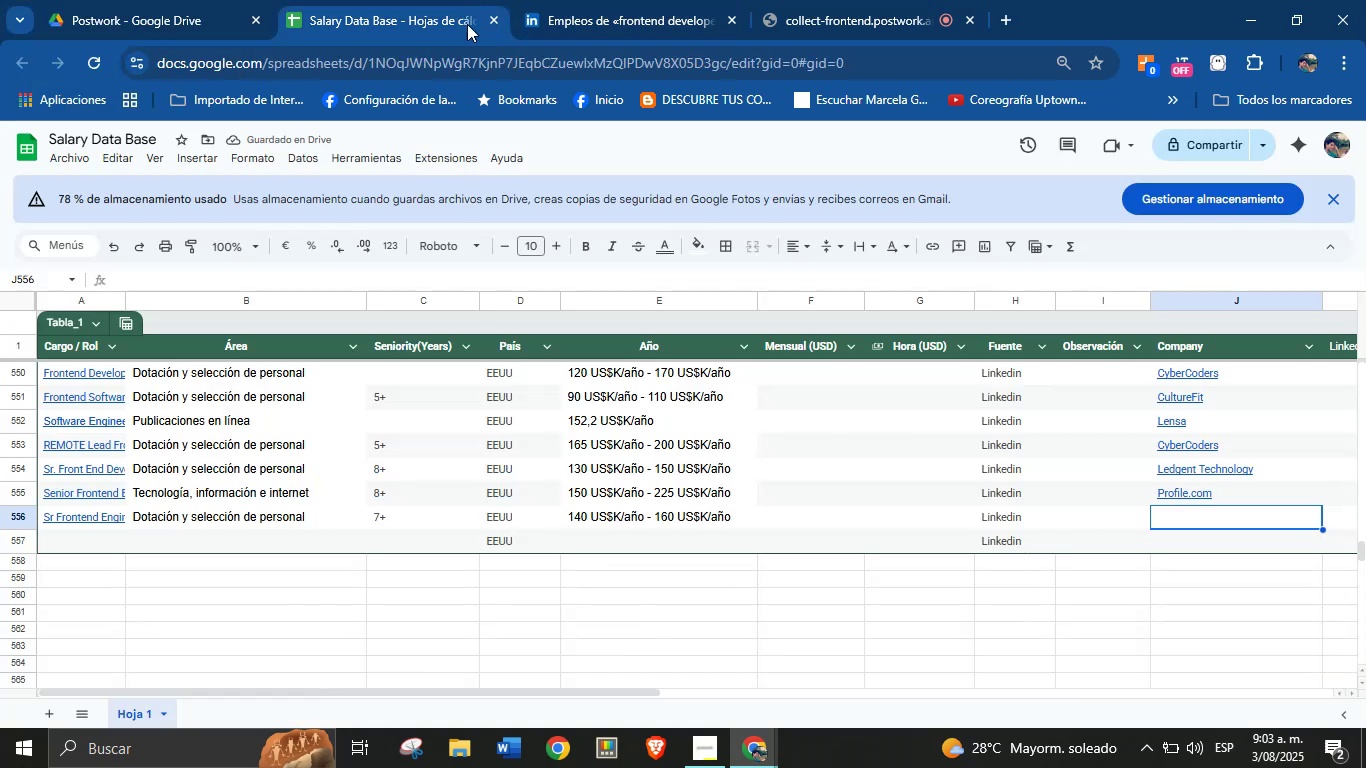 
key(Meta+MetaLeft)
 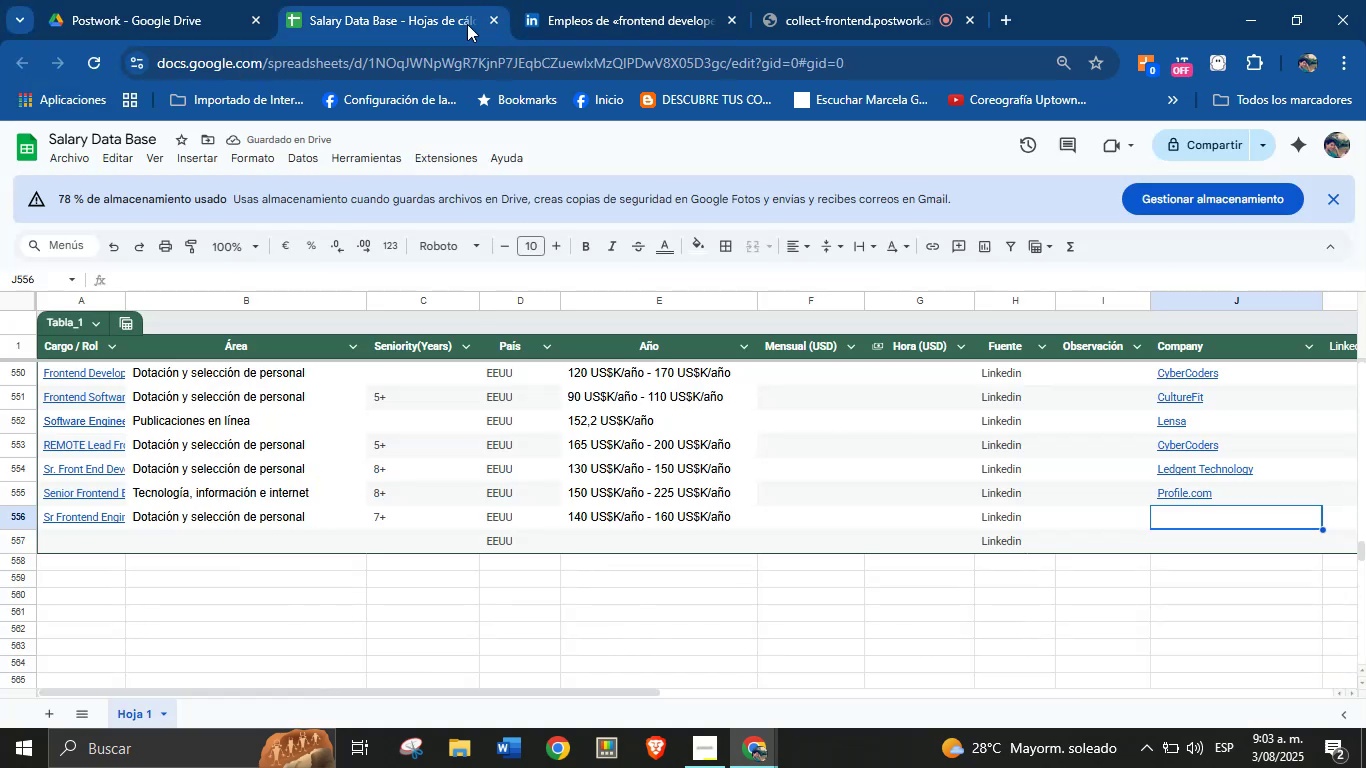 
key(Meta+MetaLeft)
 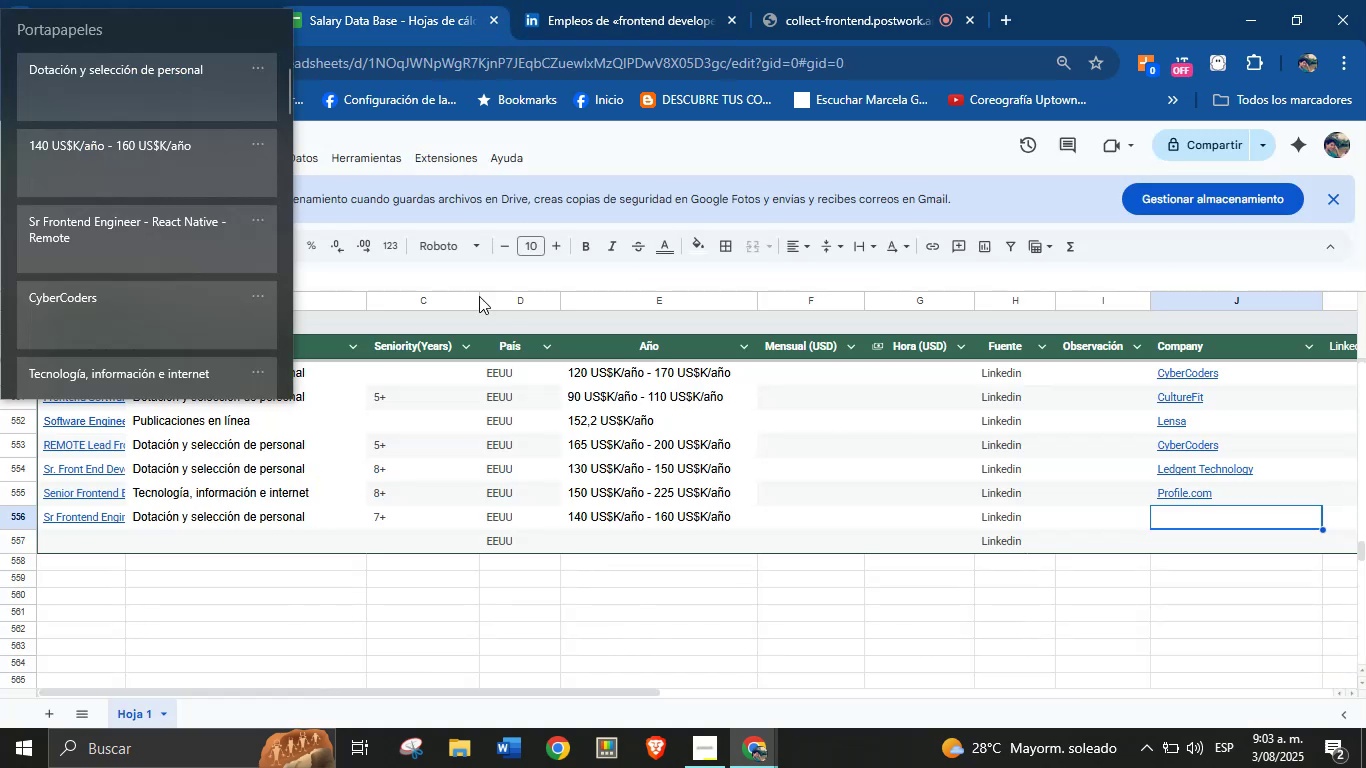 
key(Meta+V)
 